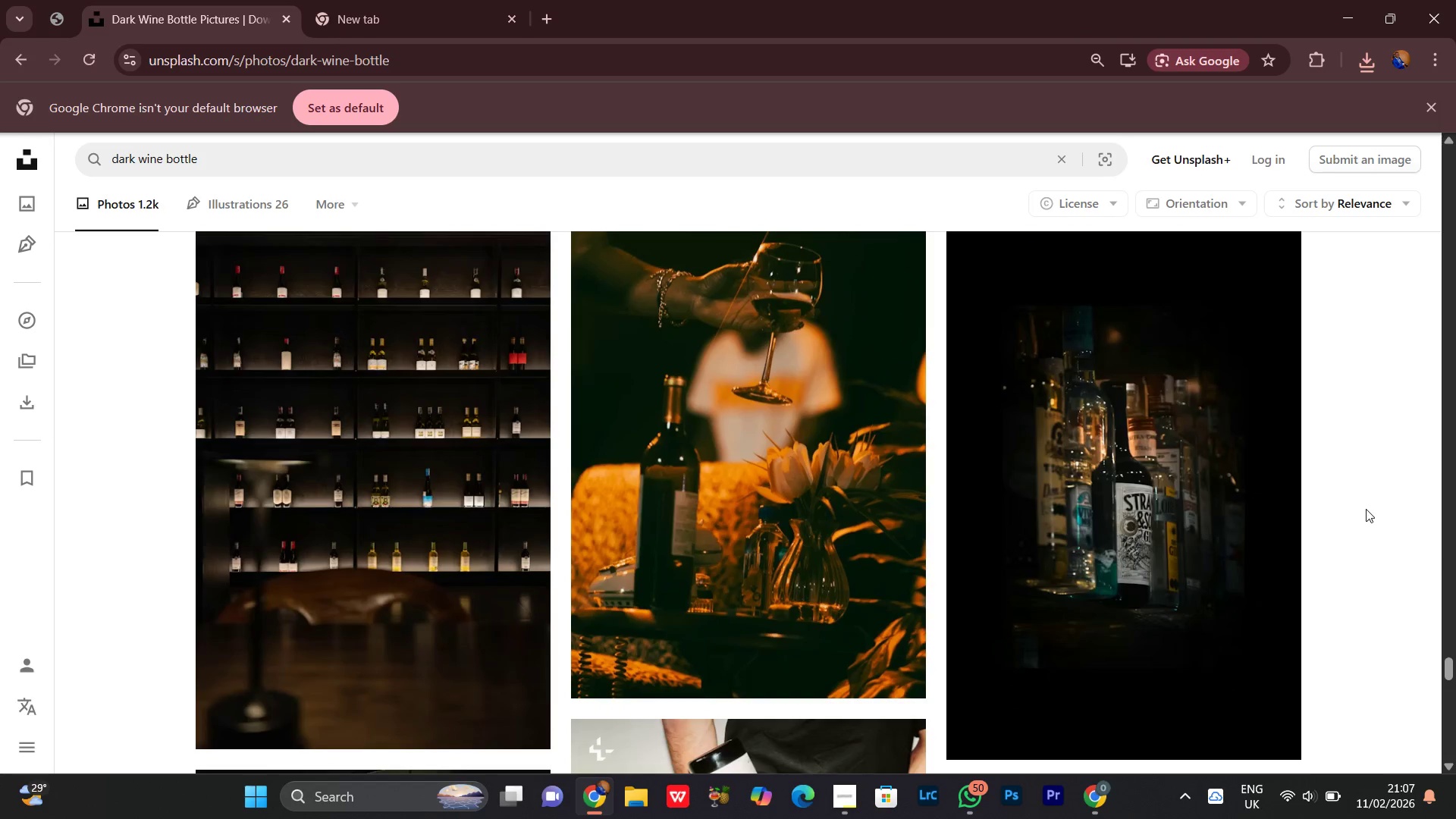 
scroll: coordinate [1366, 509], scroll_direction: up, amount: 7.0
 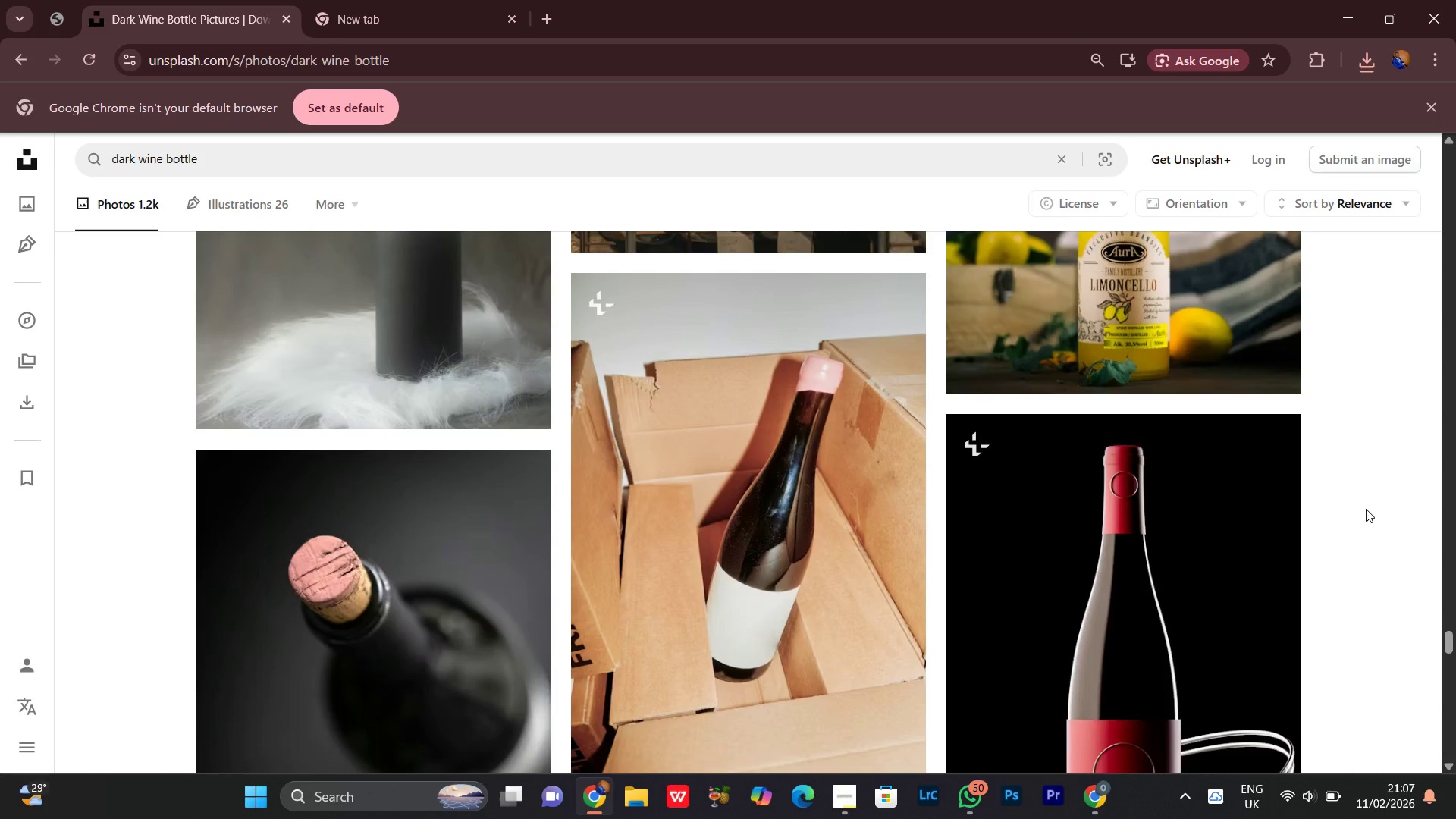 
scroll: coordinate [1366, 509], scroll_direction: none, amount: 0.0
 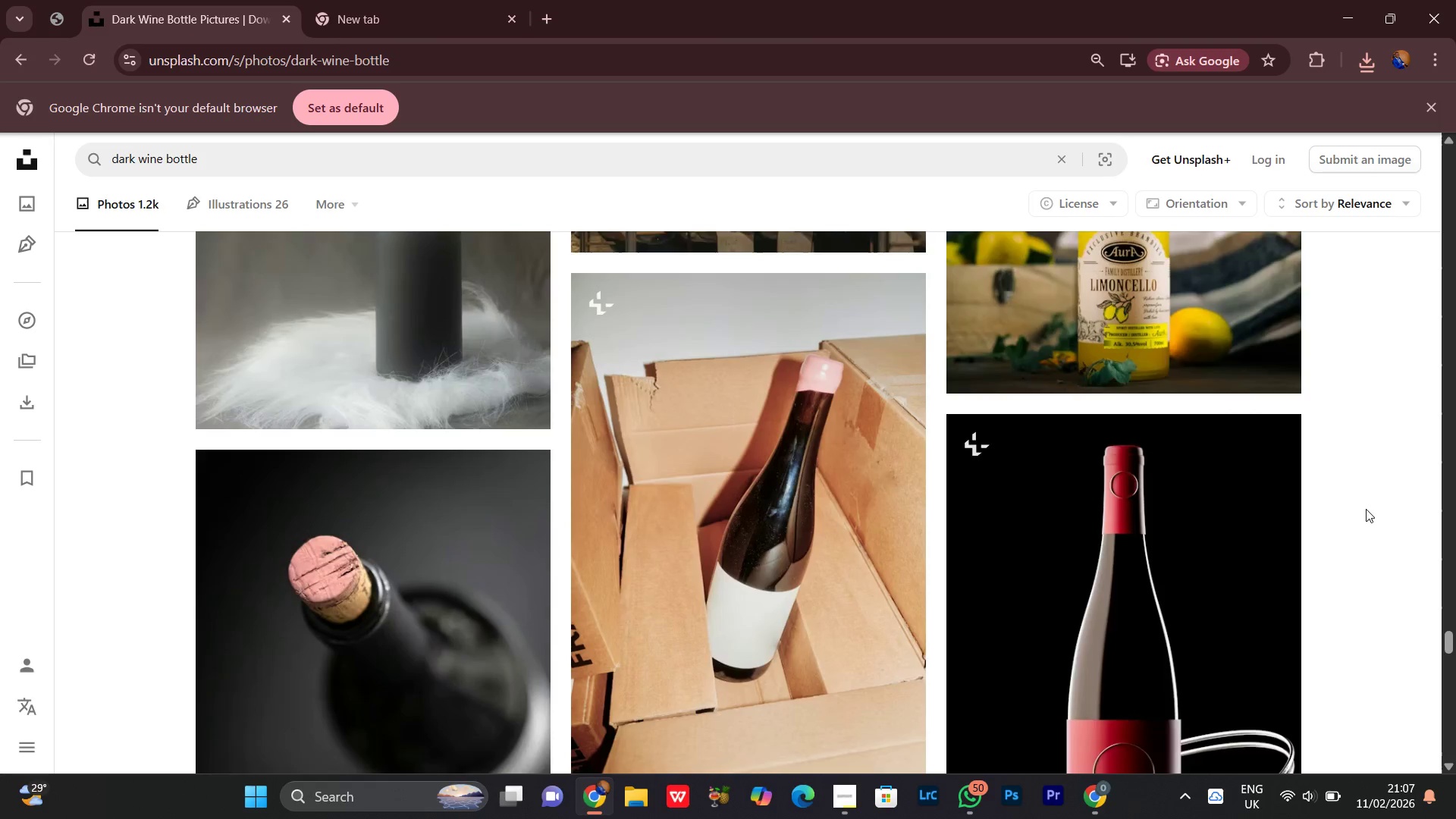 
scroll: coordinate [1366, 509], scroll_direction: down, amount: 2.0
 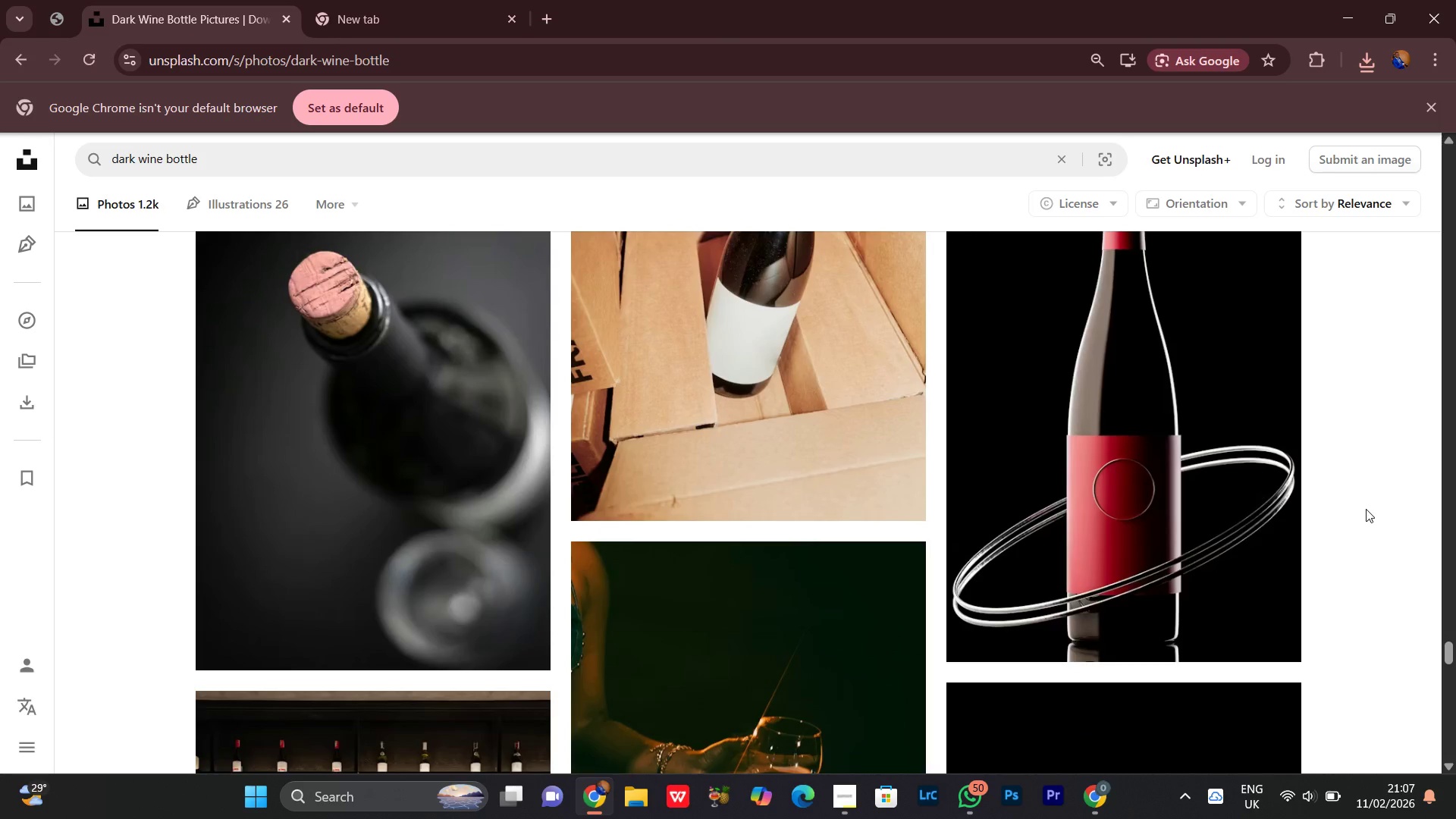 
scroll: coordinate [1366, 509], scroll_direction: up, amount: 2.0
 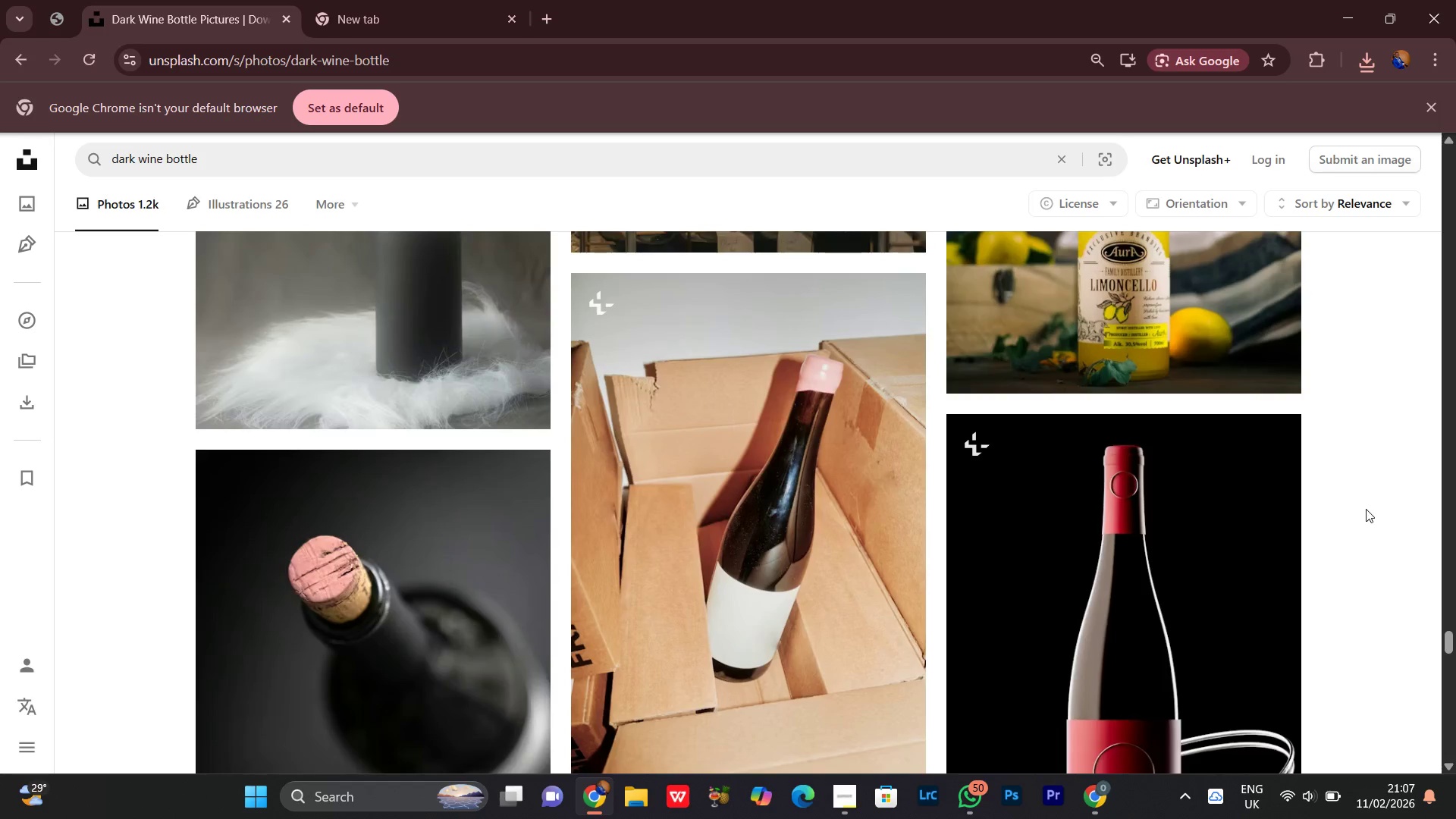 
scroll: coordinate [1366, 509], scroll_direction: down, amount: 5.0
 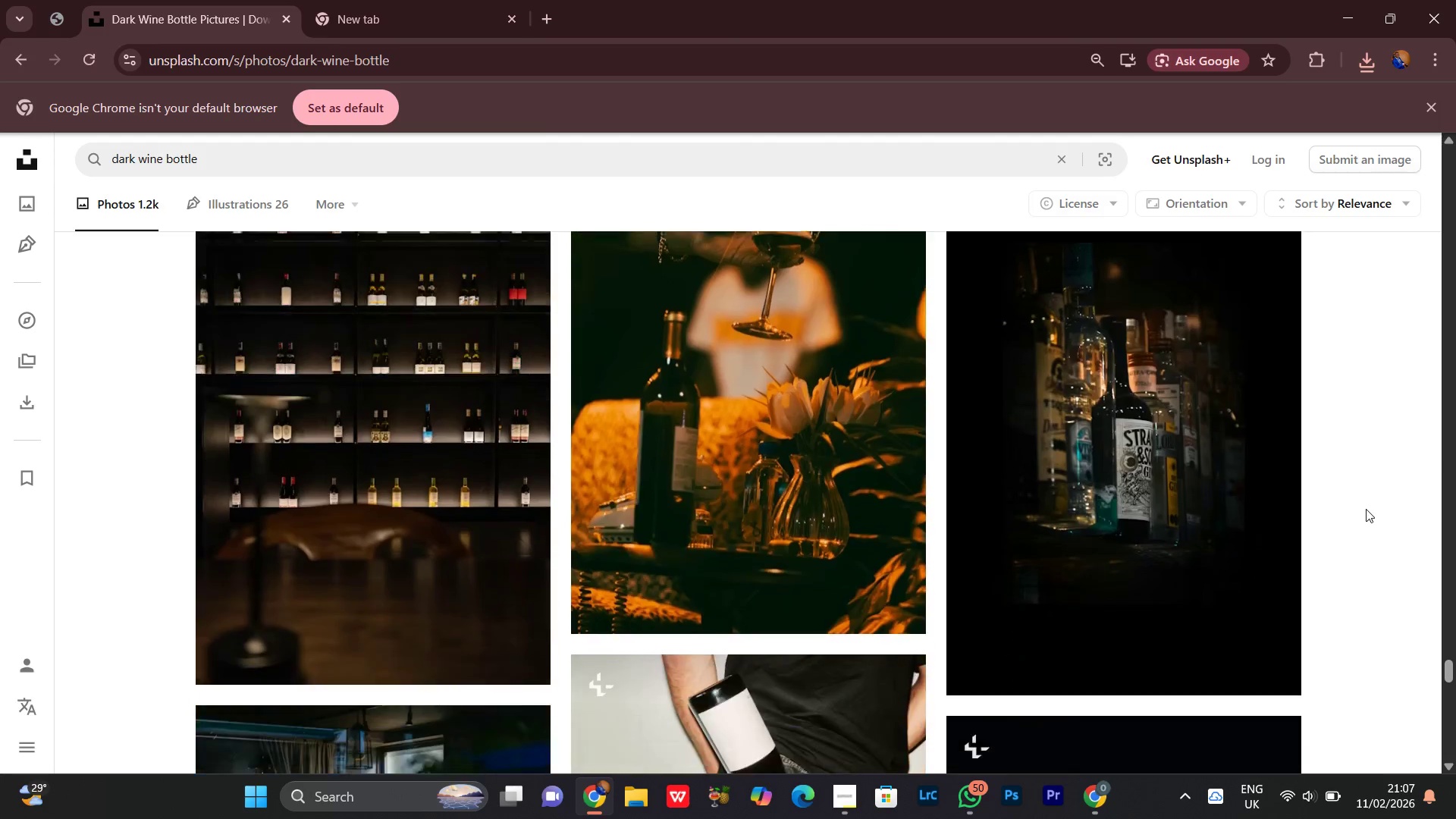 
scroll: coordinate [1366, 509], scroll_direction: none, amount: 0.0
 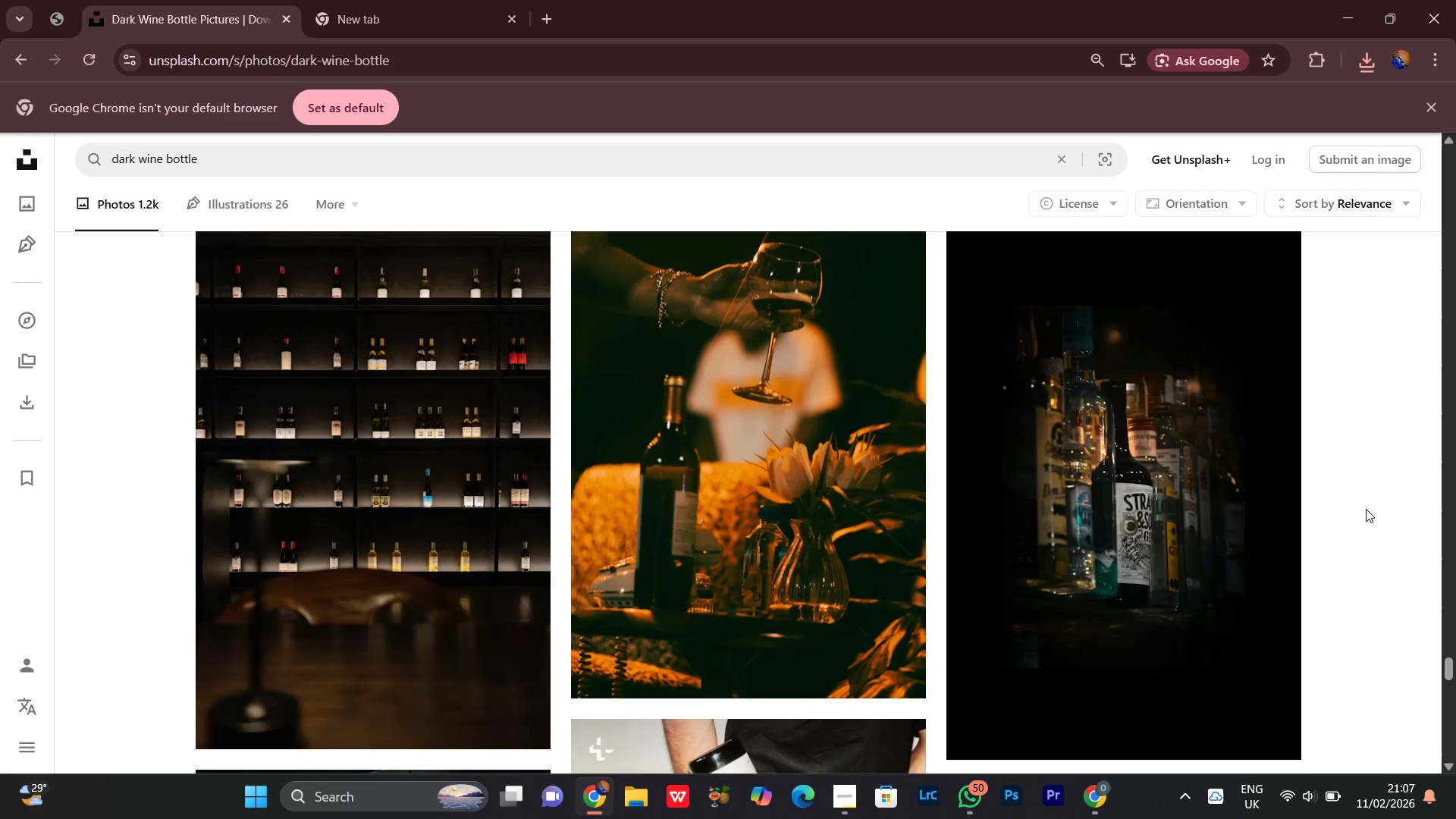 
scroll: coordinate [1366, 480], scroll_direction: down, amount: 30.0
 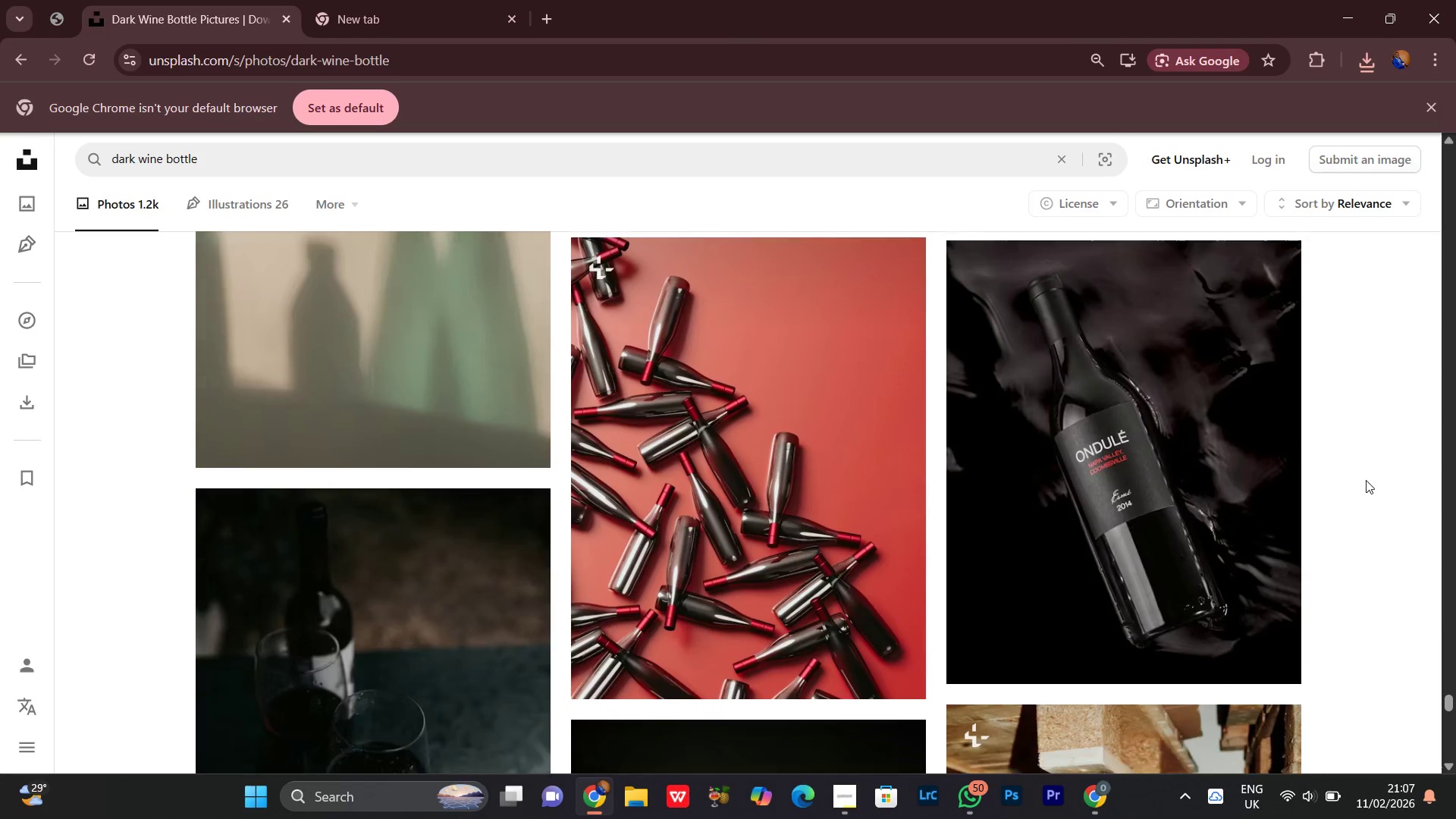 
scroll: coordinate [1366, 475], scroll_direction: down, amount: 1.0
 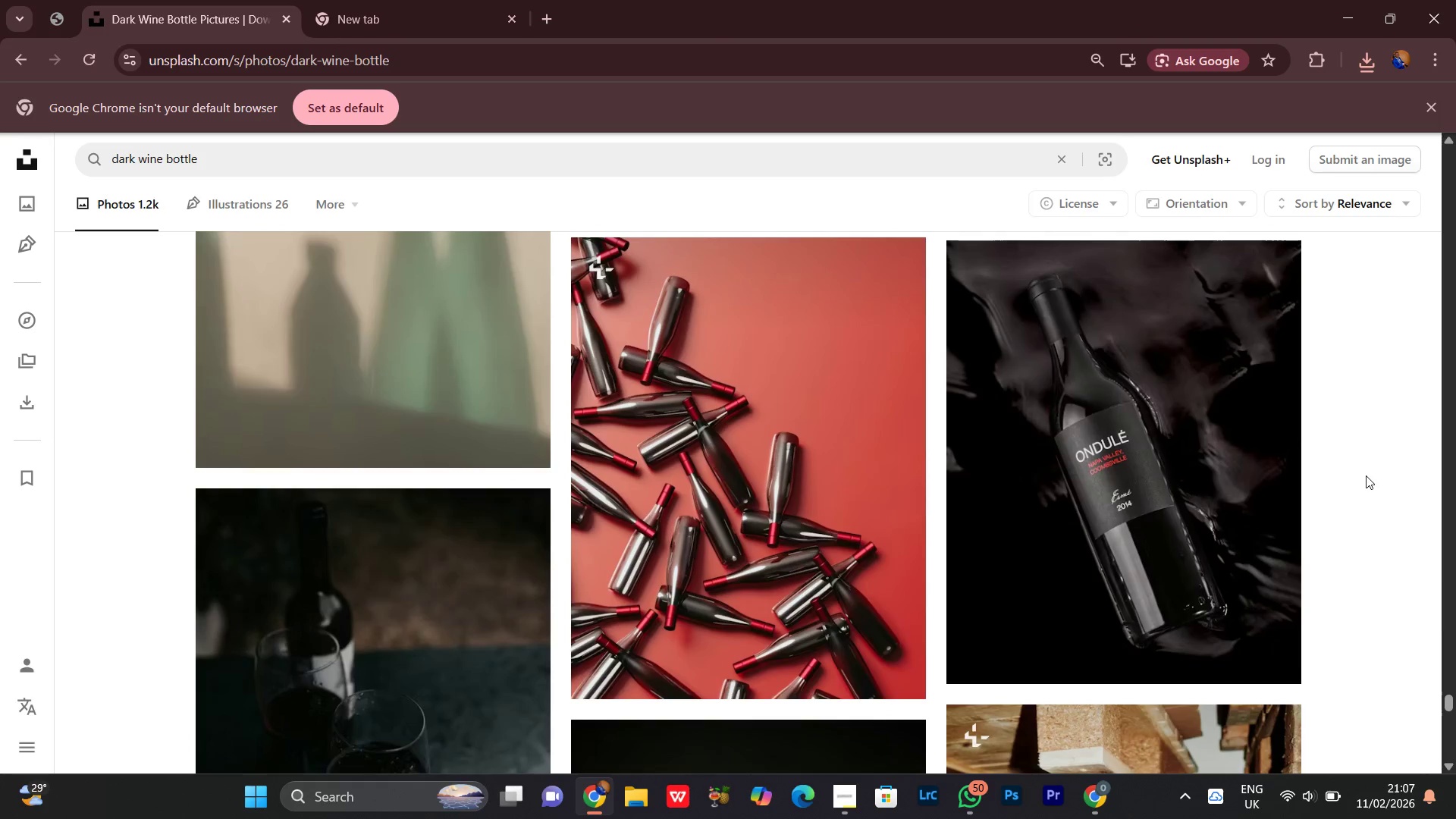 
scroll: coordinate [1366, 475], scroll_direction: up, amount: 1.0
 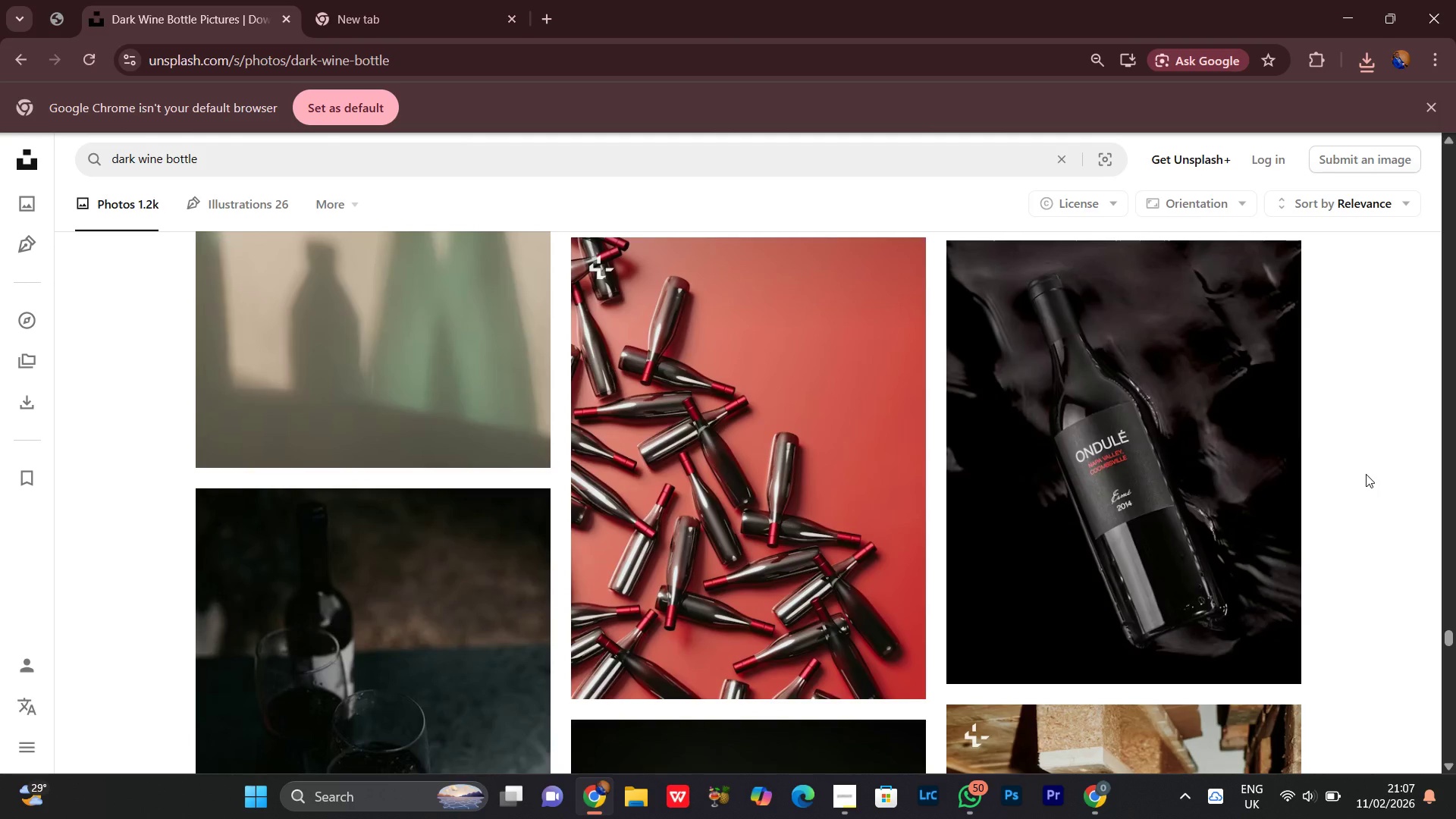 
scroll: coordinate [1366, 473], scroll_direction: none, amount: 0.0
 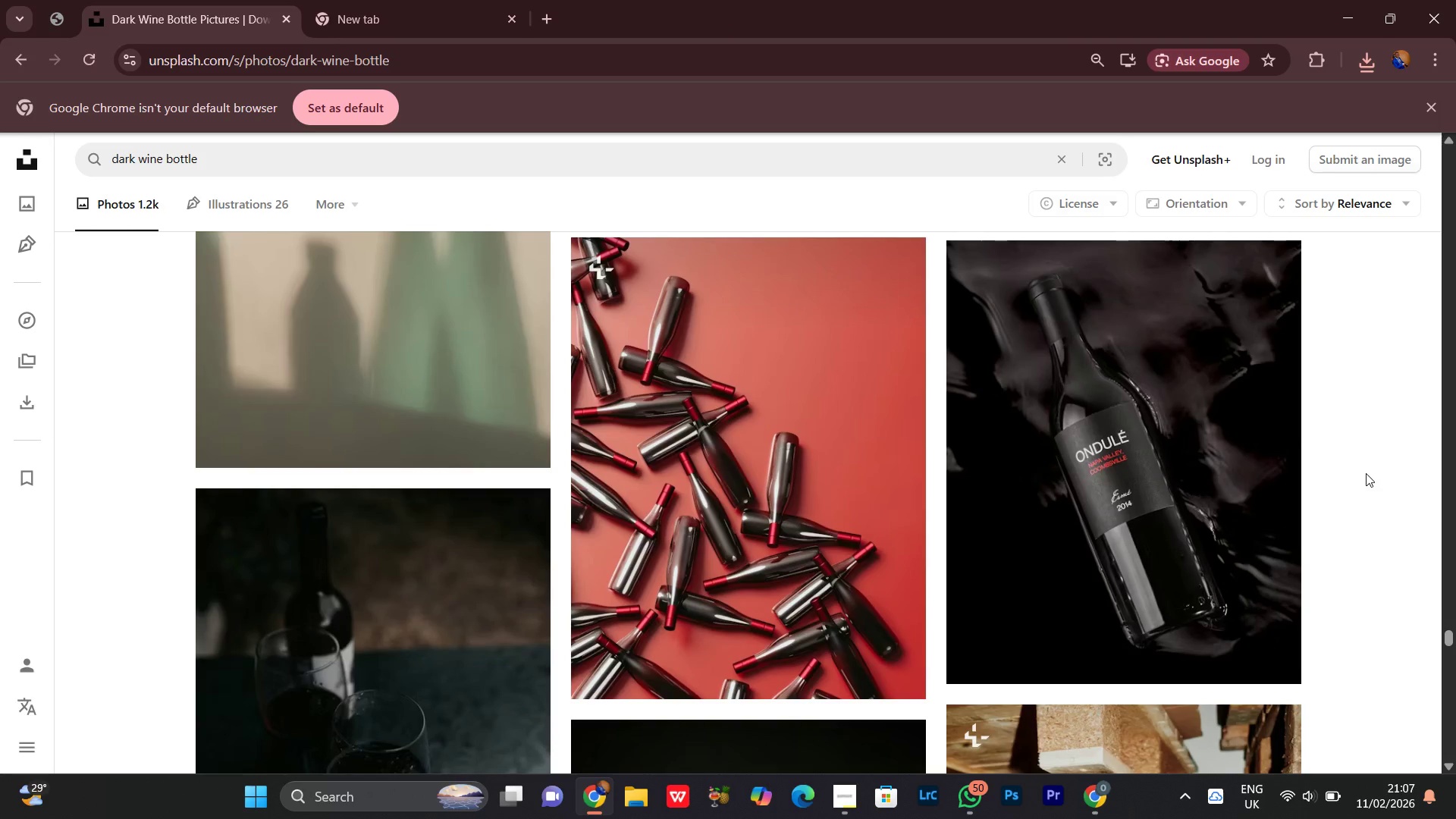 
scroll: coordinate [1366, 472], scroll_direction: down, amount: 5.0
 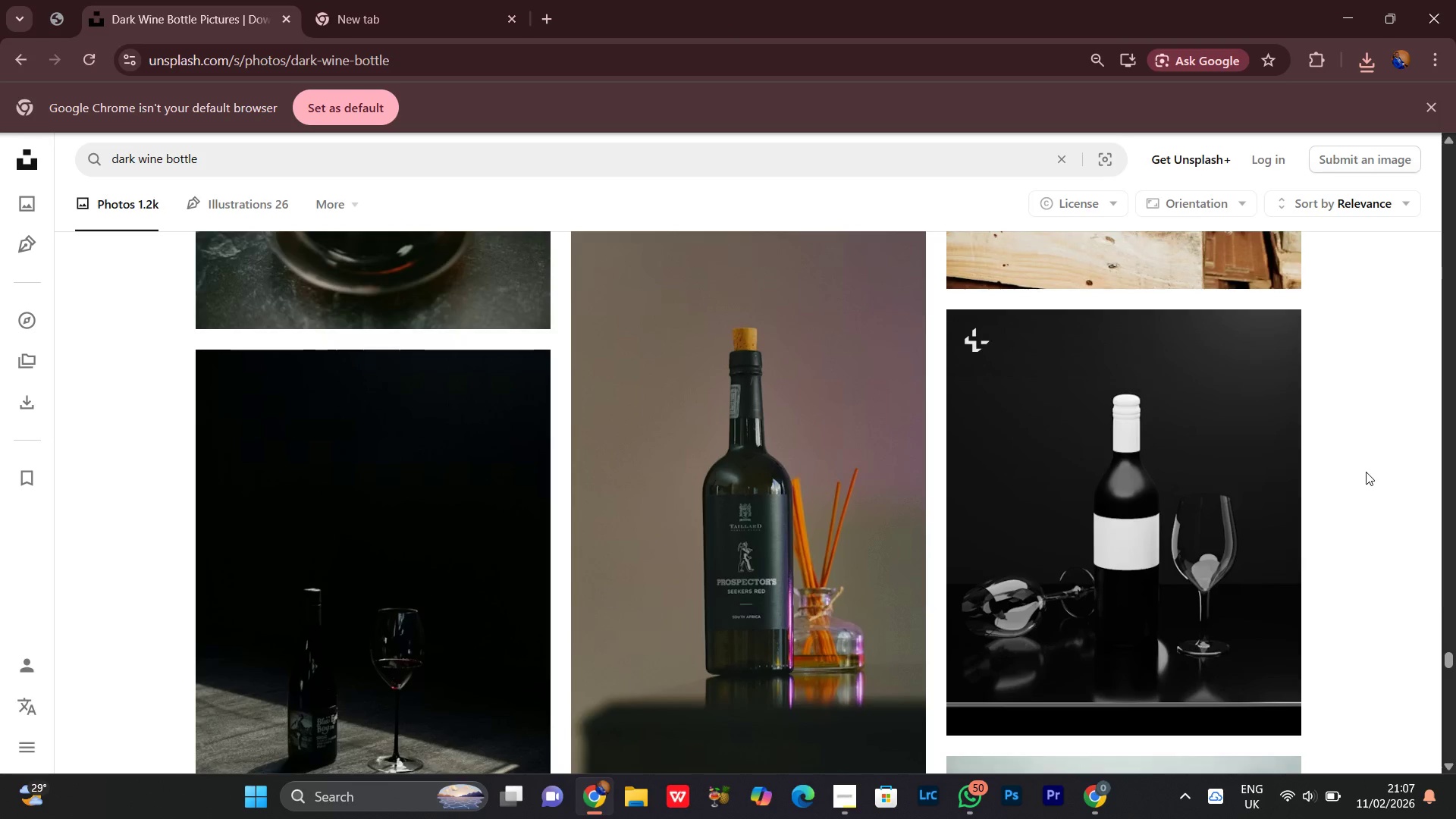 
scroll: coordinate [1366, 472], scroll_direction: none, amount: 0.0
 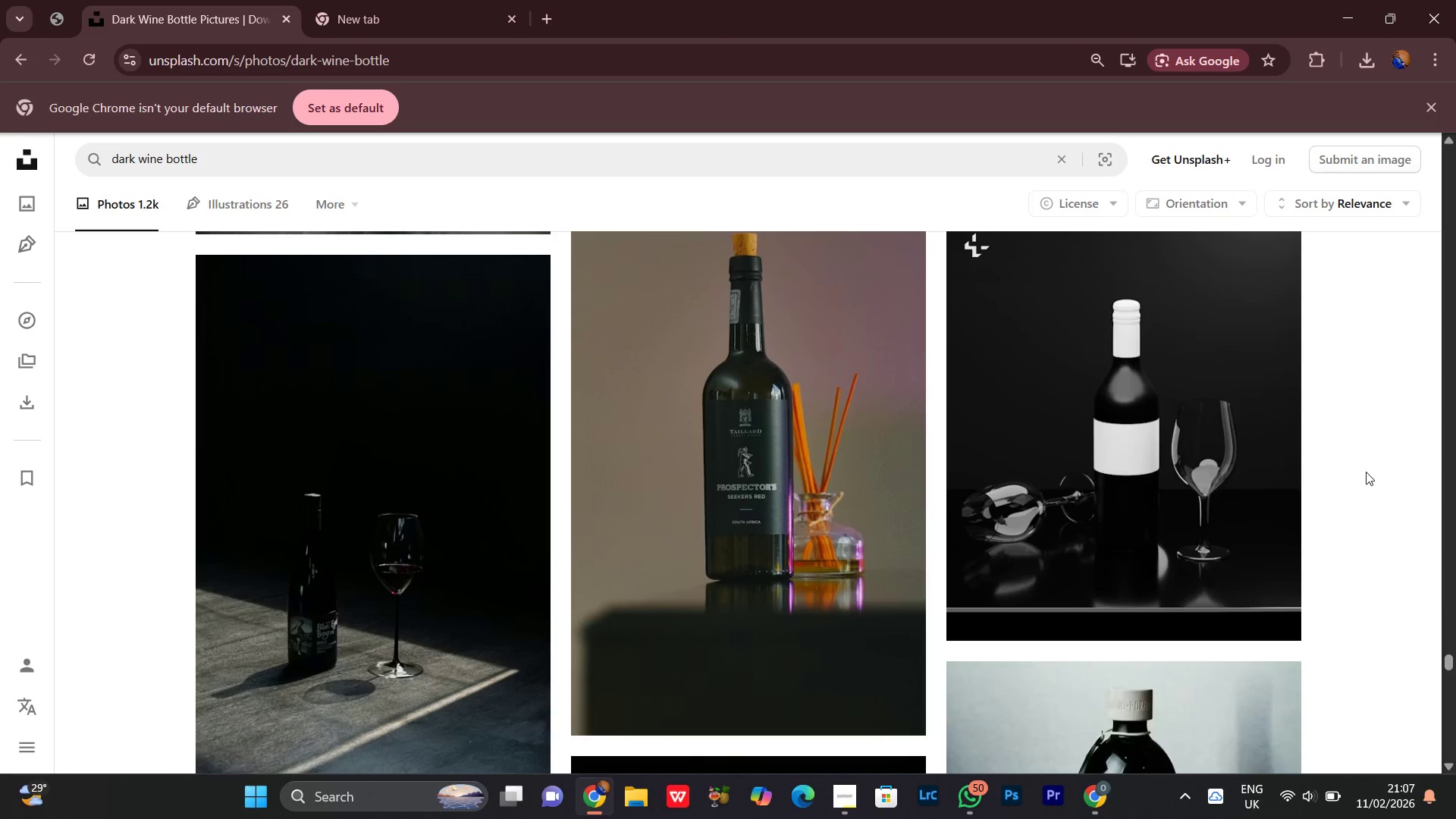 
scroll: coordinate [1367, 470], scroll_direction: down, amount: 5.0
 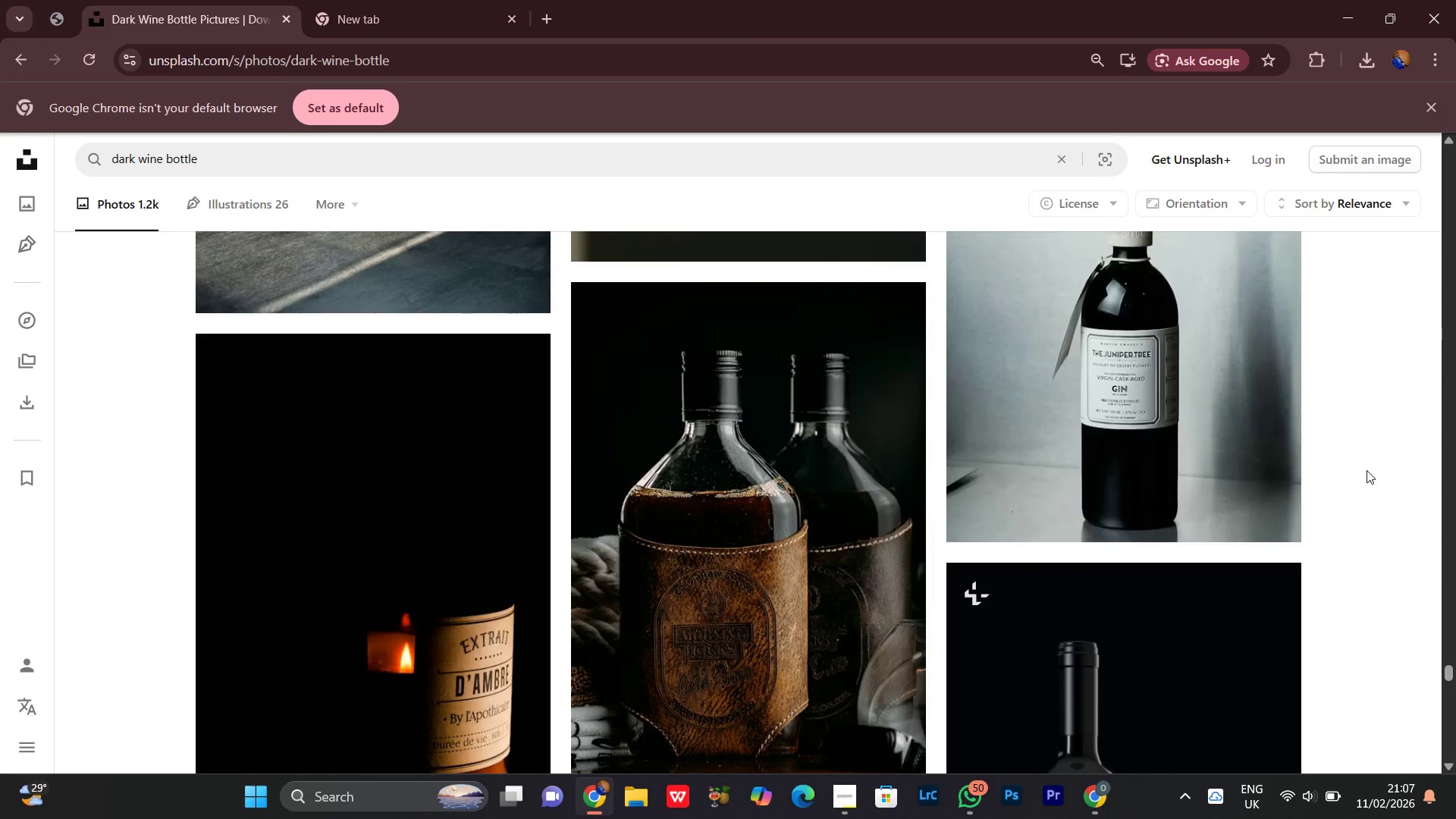 
scroll: coordinate [1367, 470], scroll_direction: none, amount: 0.0
 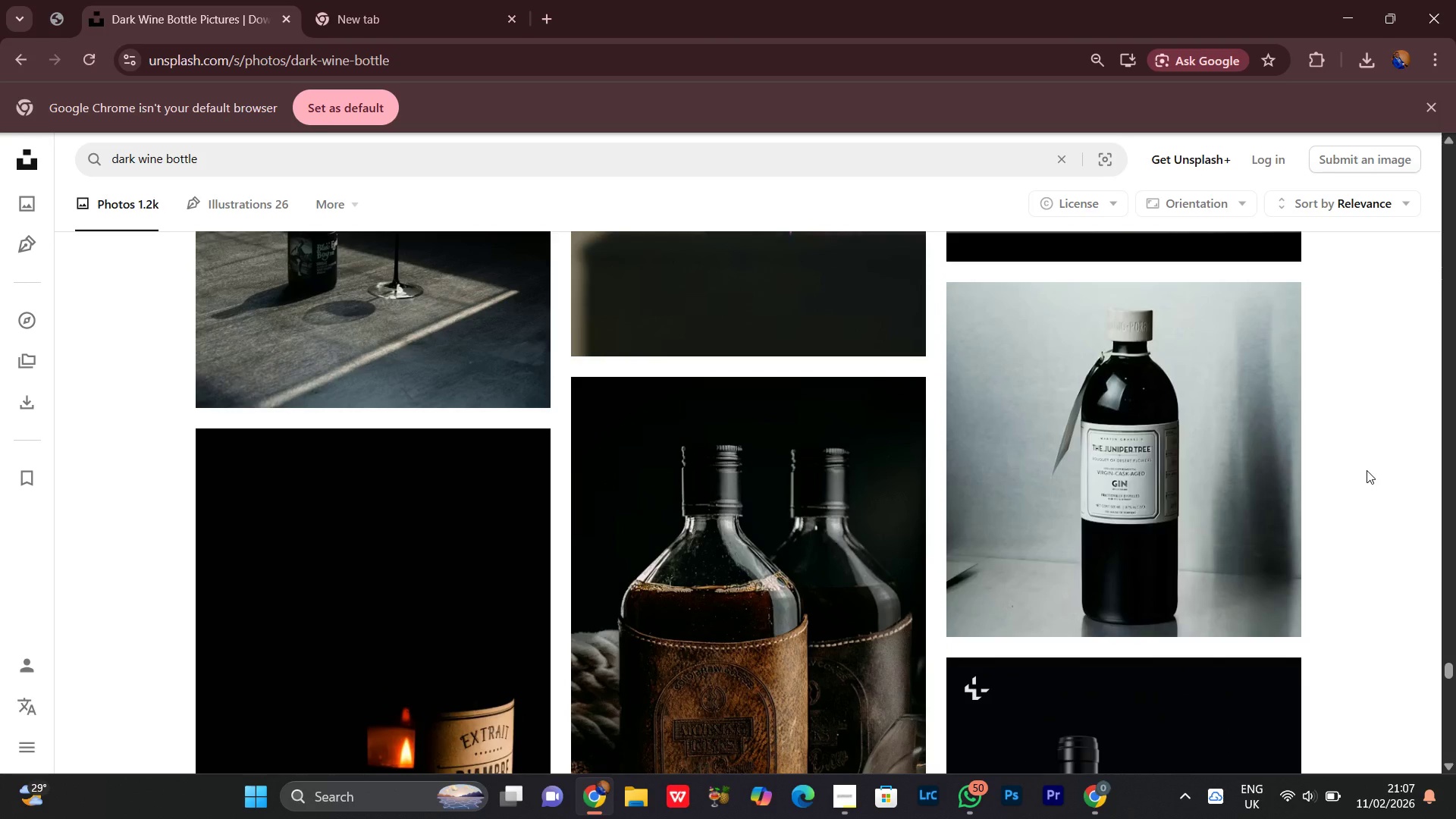 
scroll: coordinate [1367, 469], scroll_direction: down, amount: 2.0
 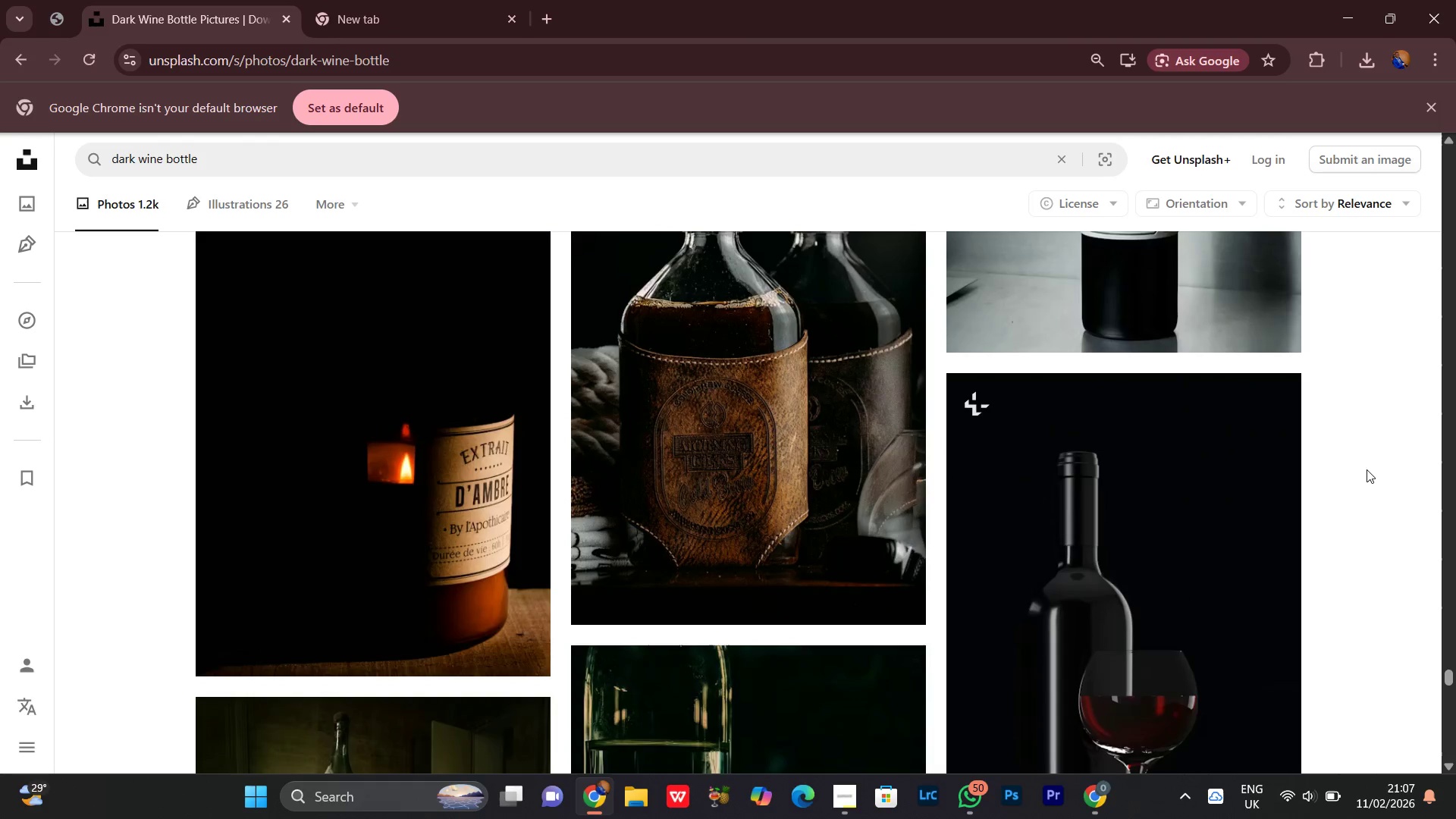 
scroll: coordinate [1367, 469], scroll_direction: up, amount: 1.0
 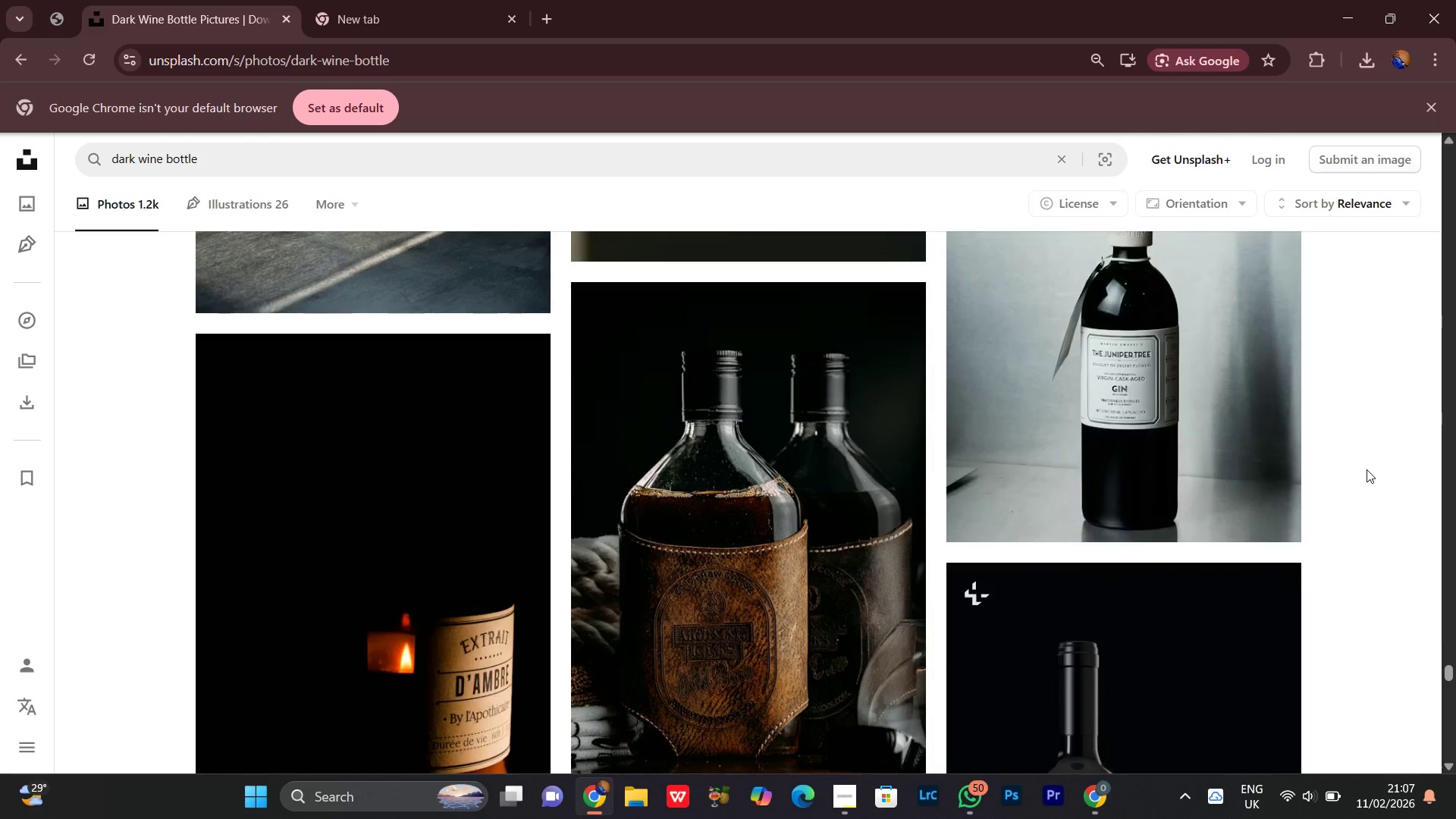 
scroll: coordinate [1367, 469], scroll_direction: down, amount: 10.0
 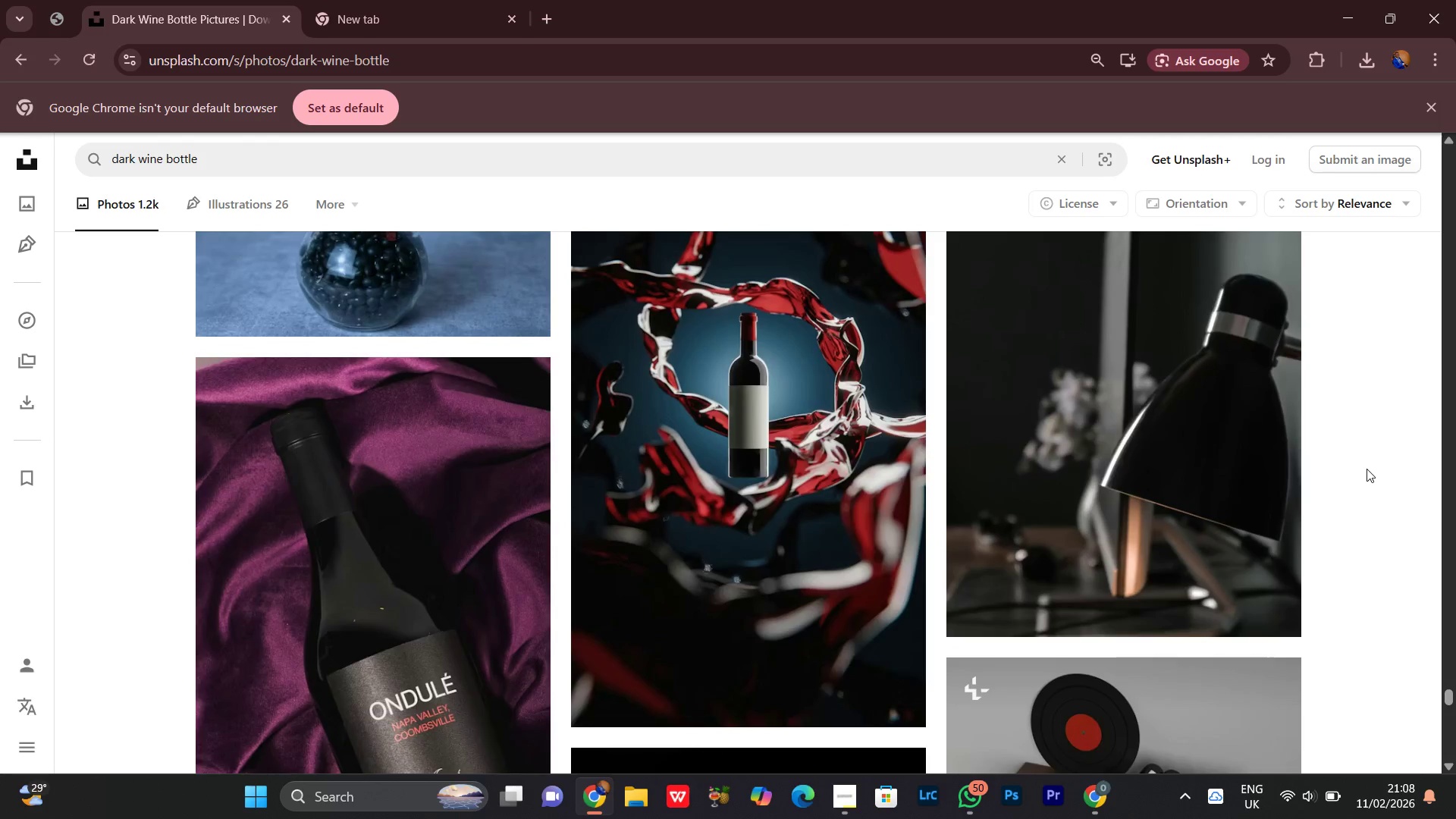 
scroll: coordinate [1367, 469], scroll_direction: none, amount: 0.0
 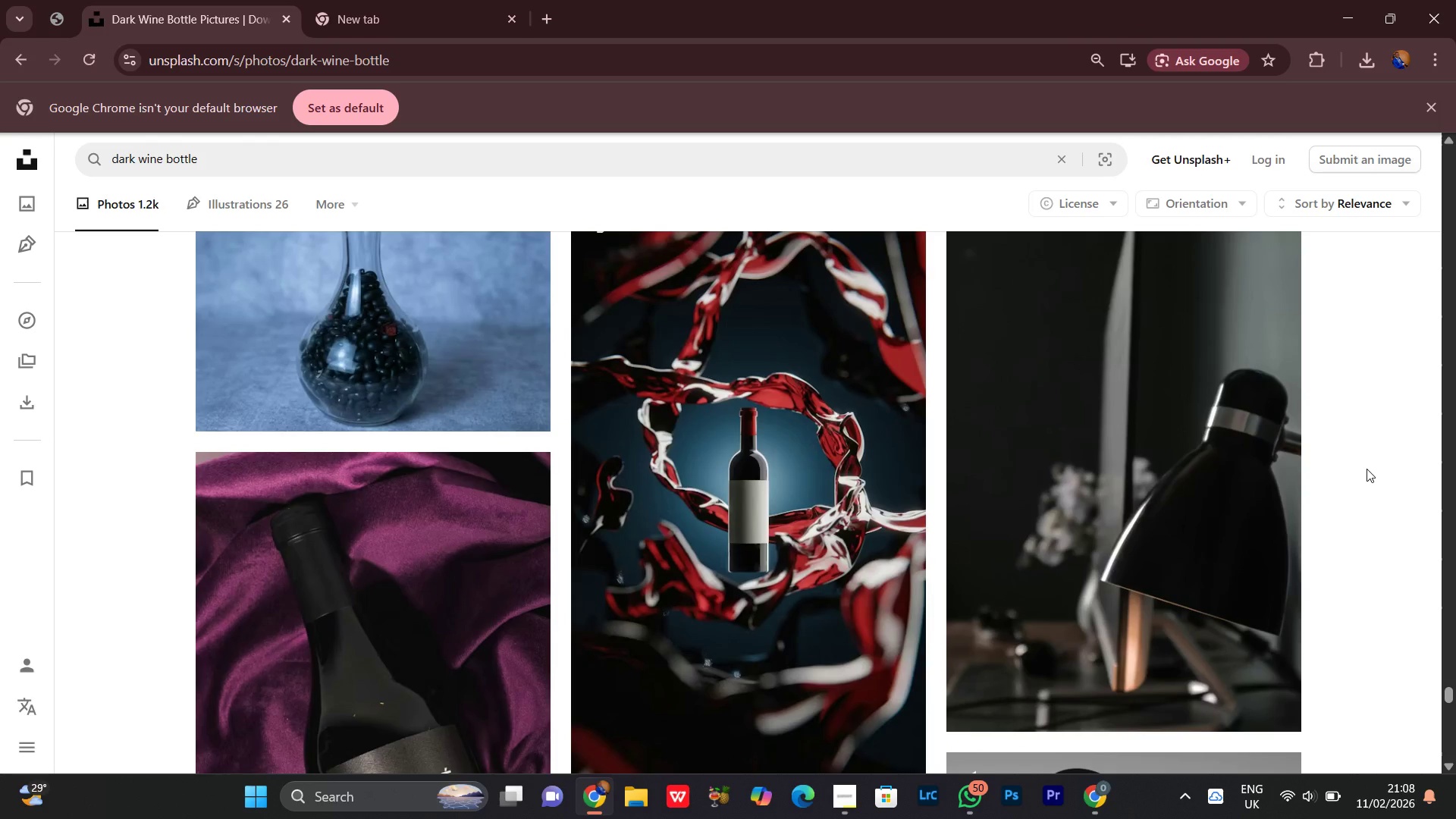 
scroll: coordinate [1367, 469], scroll_direction: up, amount: 3.0
 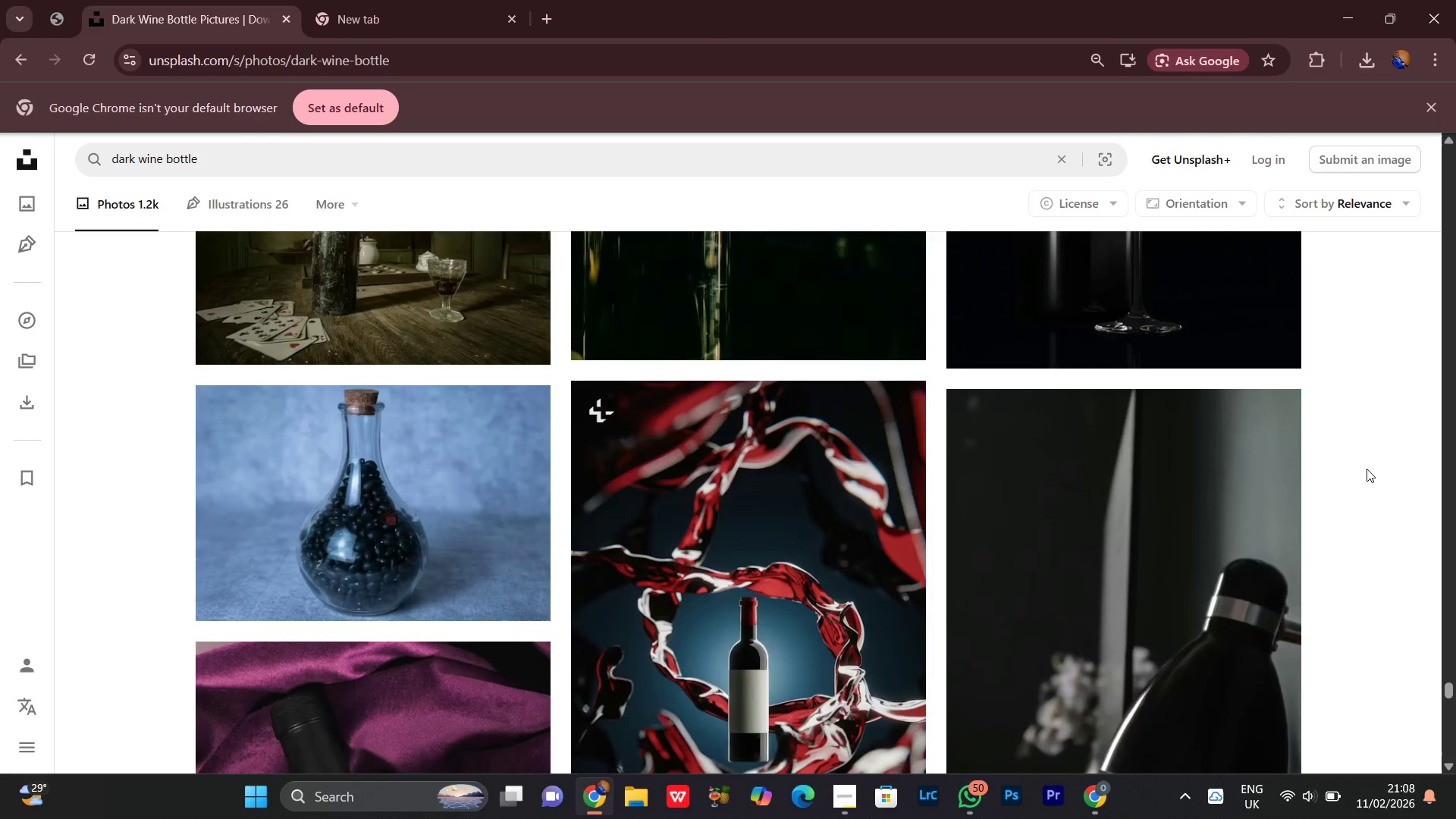 
scroll: coordinate [1370, 467], scroll_direction: down, amount: 10.0
 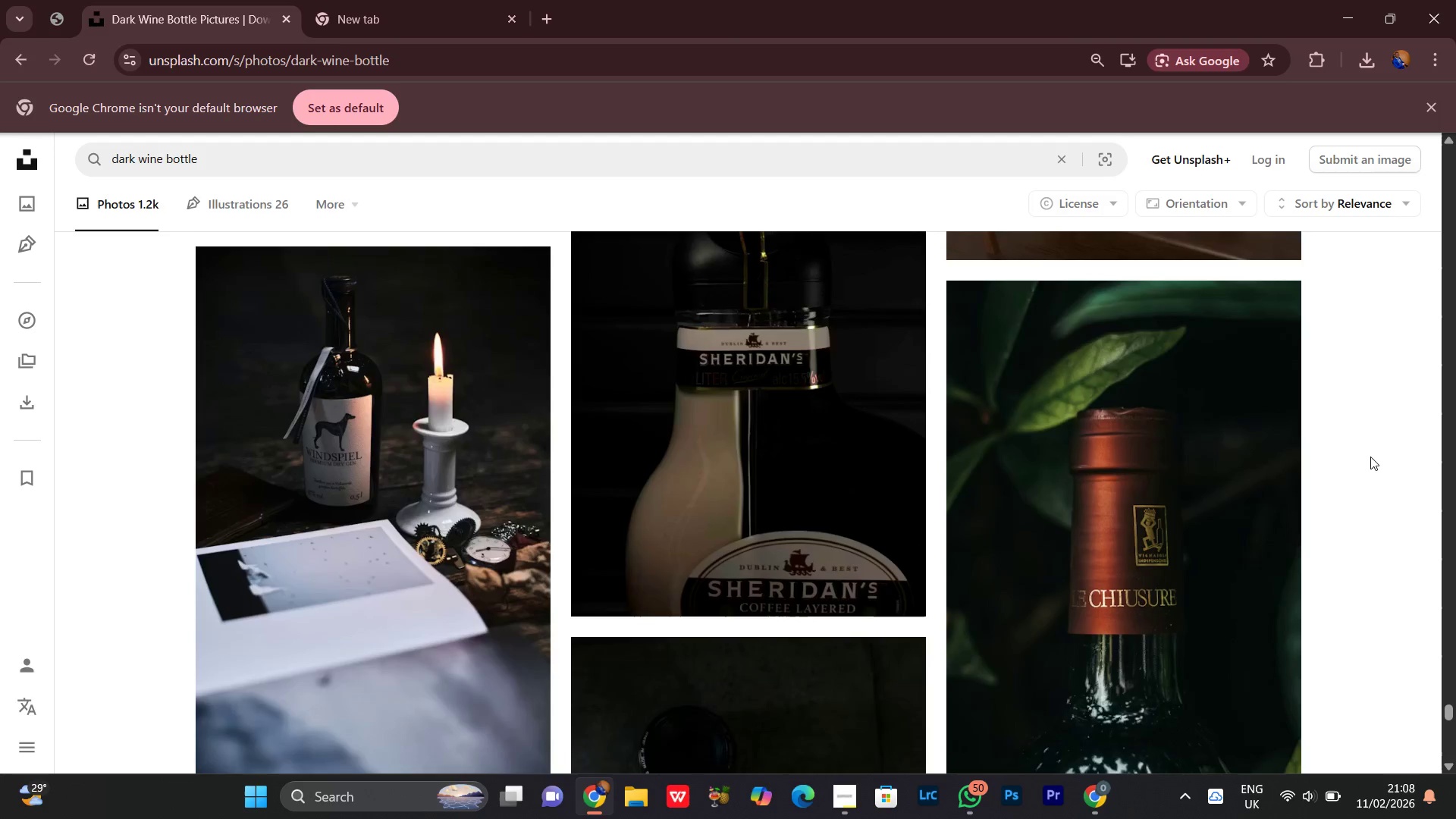 
scroll: coordinate [1370, 457], scroll_direction: up, amount: 1.0
 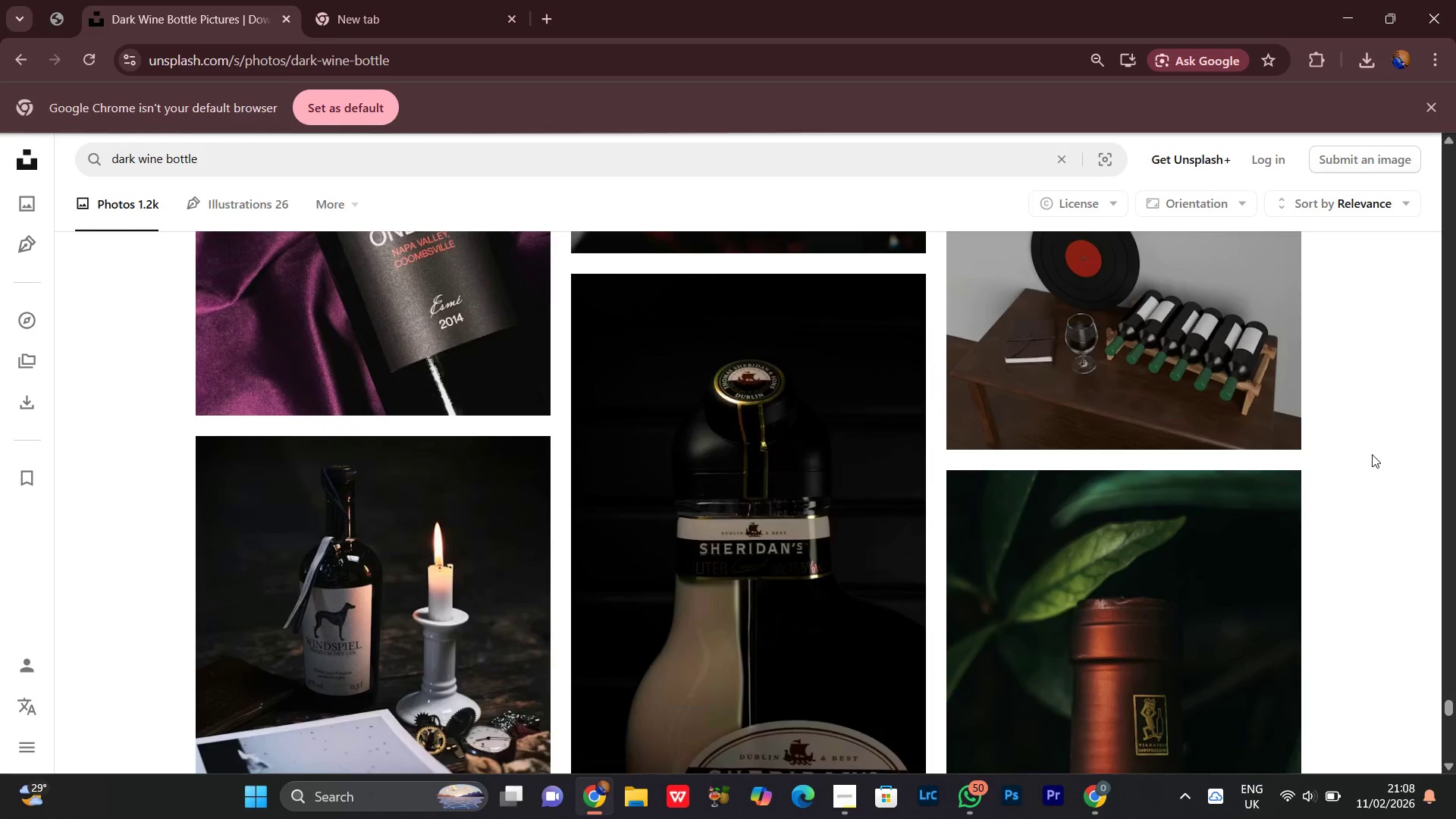 
scroll: coordinate [1408, 485], scroll_direction: down, amount: 14.0
 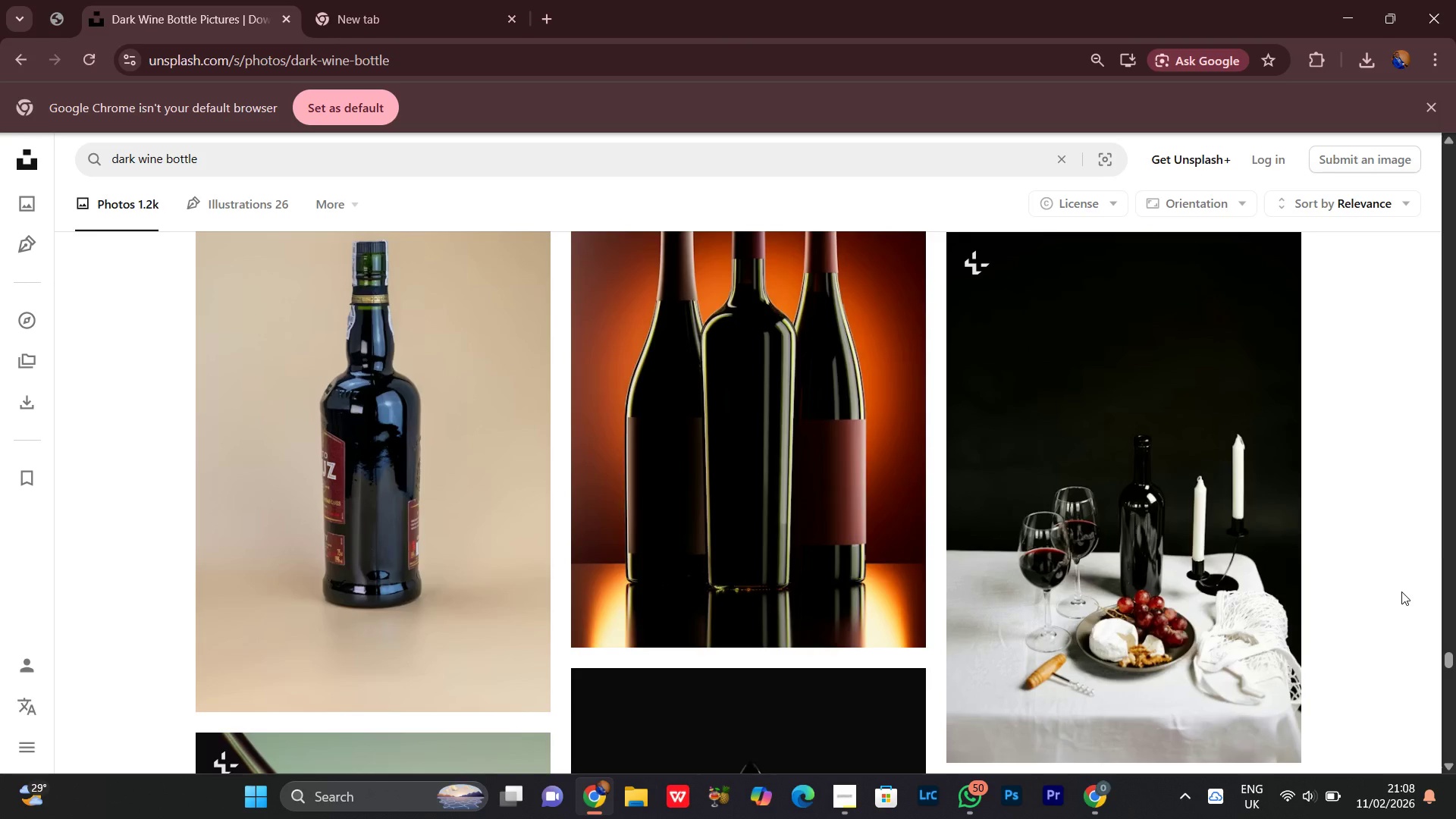 
scroll: coordinate [1391, 520], scroll_direction: down, amount: 6.0
 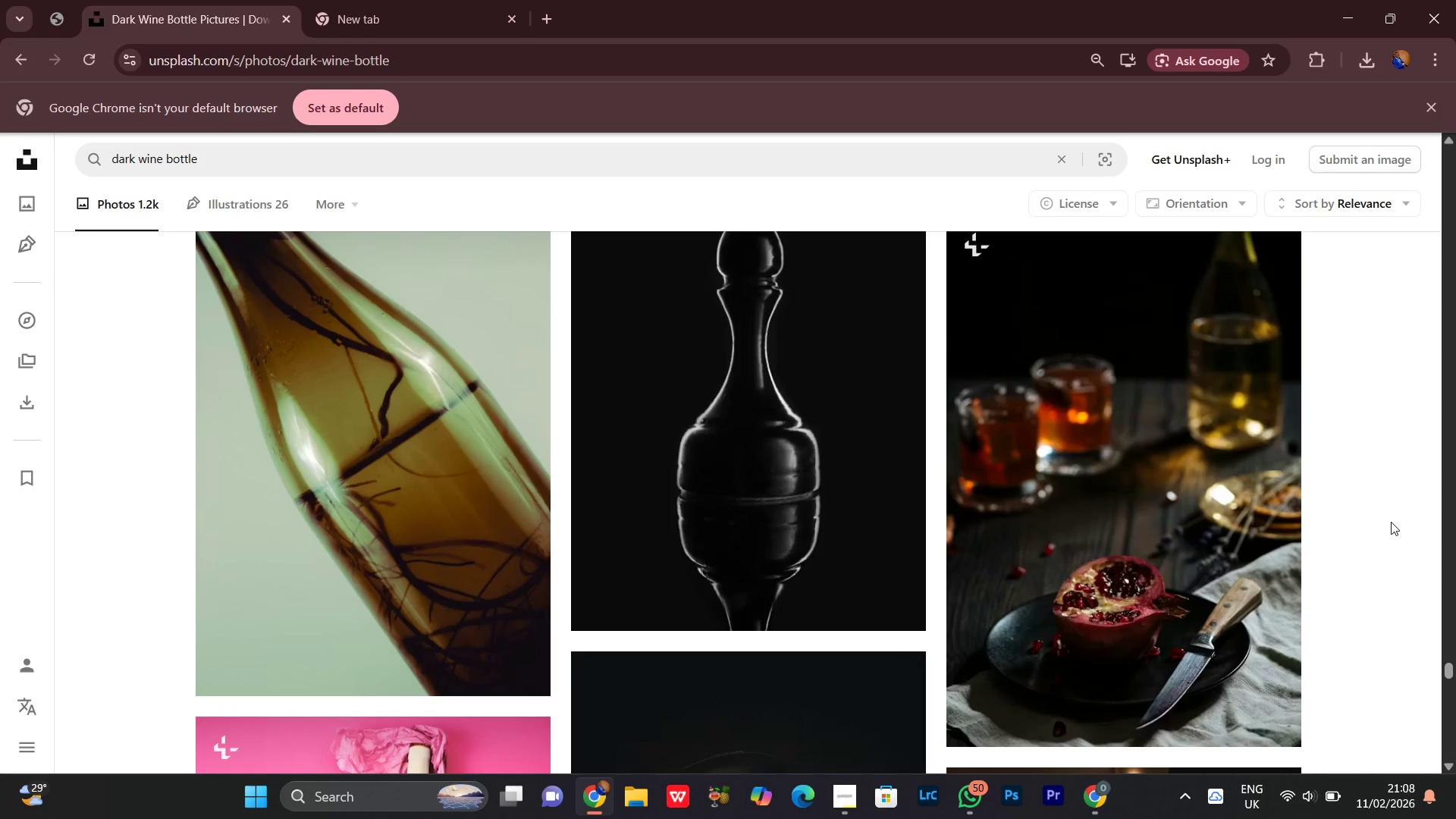 
scroll: coordinate [1390, 523], scroll_direction: none, amount: 0.0
 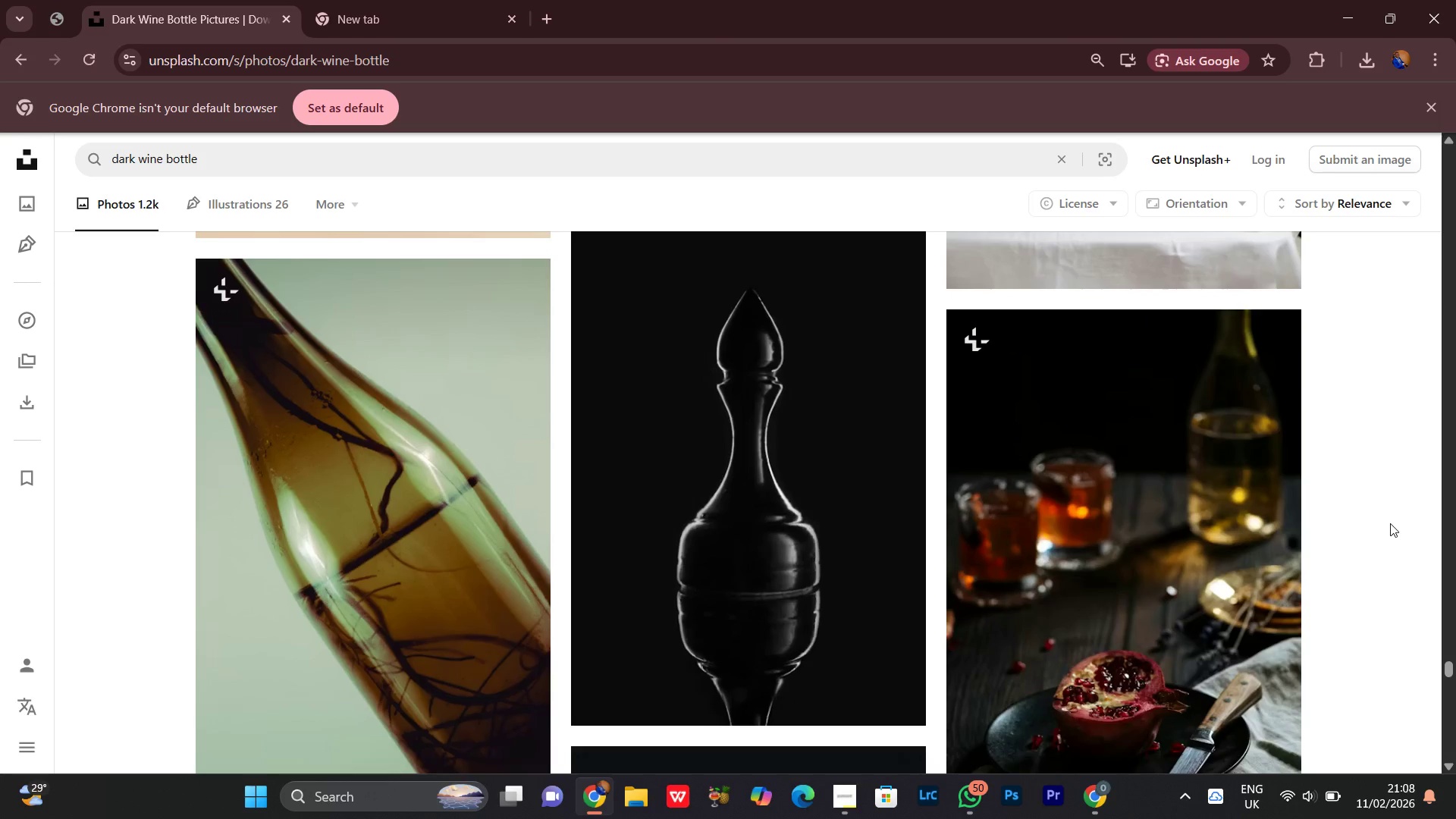 
scroll: coordinate [1390, 523], scroll_direction: up, amount: 1.0
 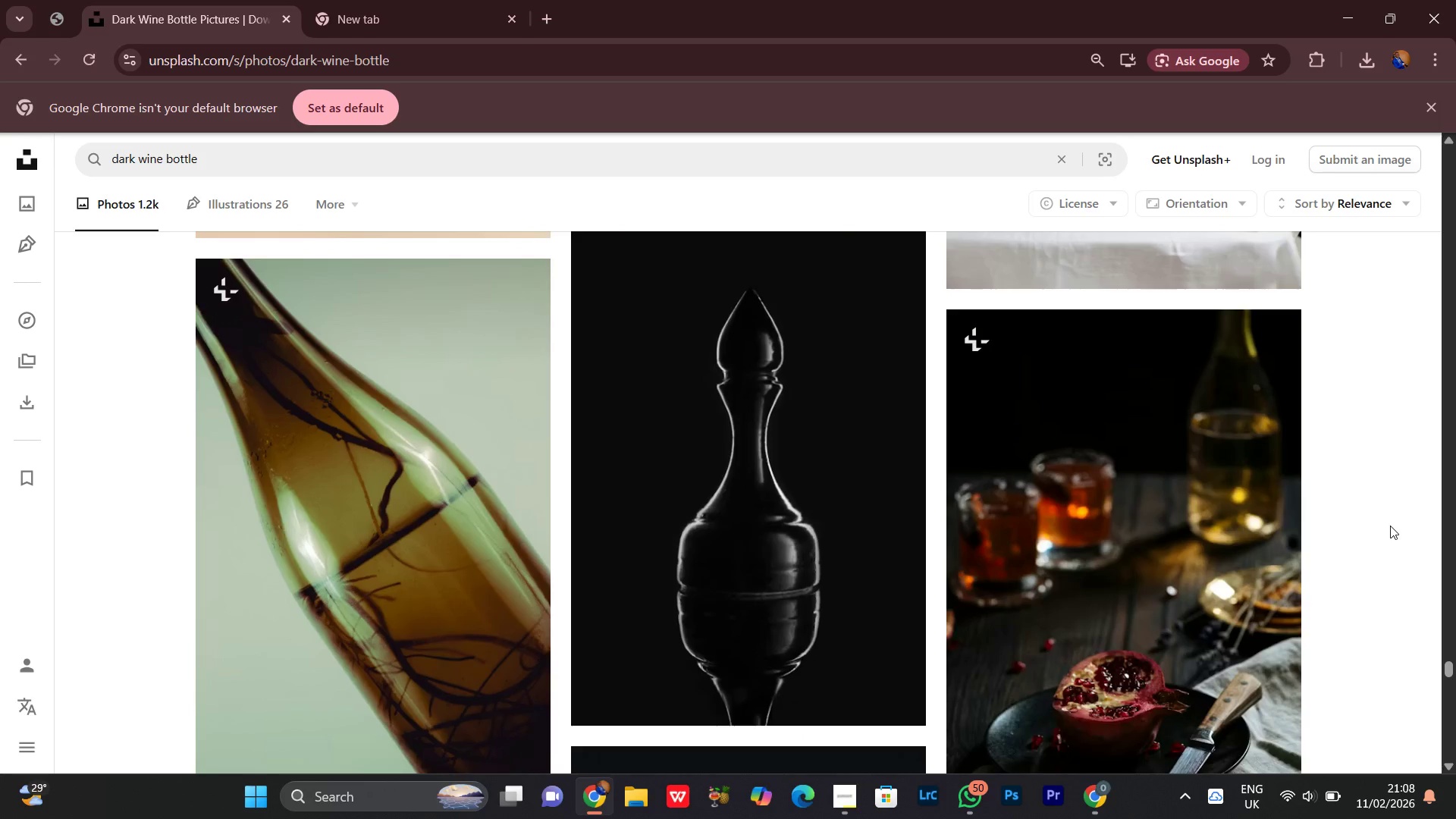 
scroll: coordinate [1390, 526], scroll_direction: down, amount: 5.0
 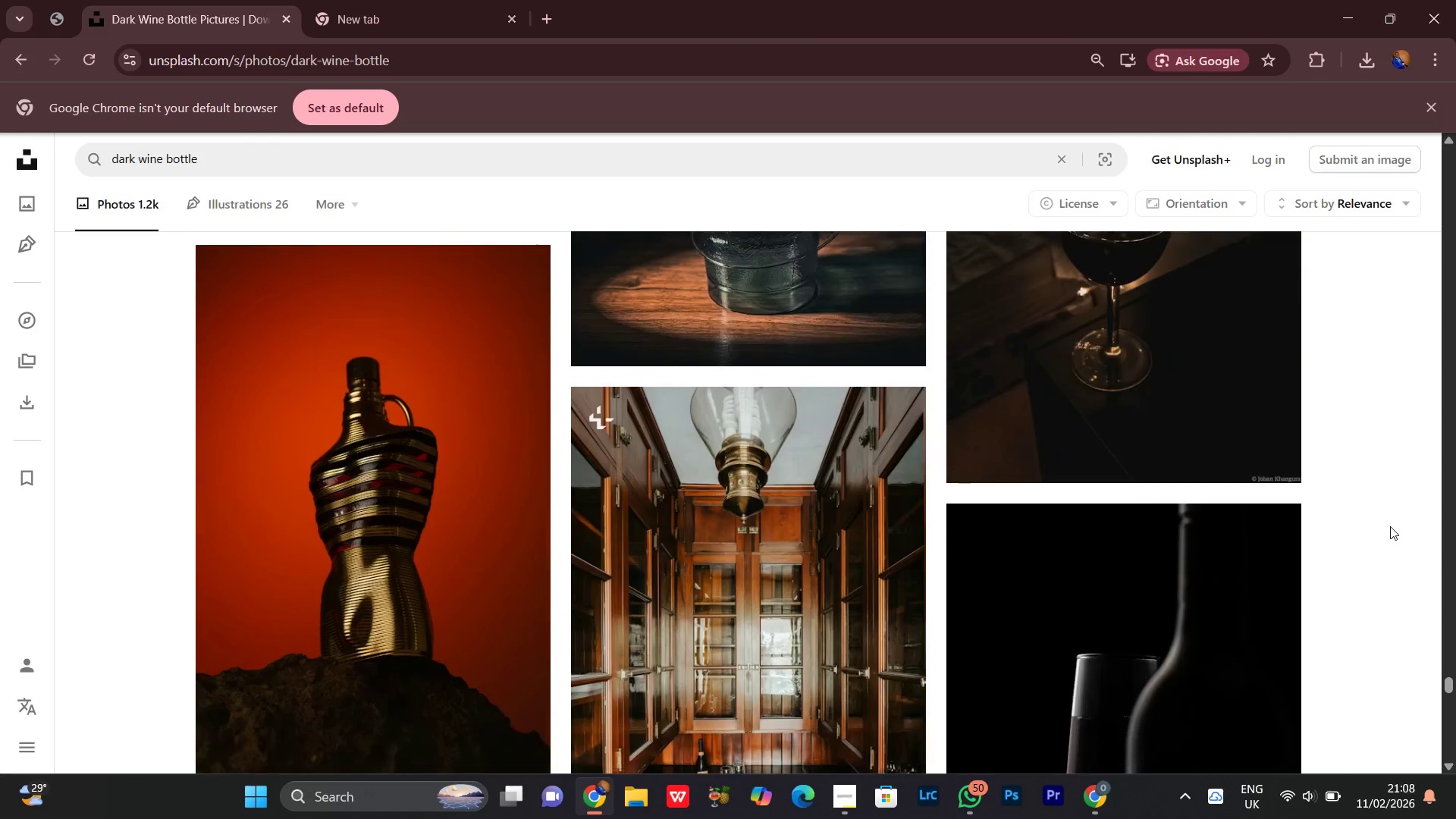 
scroll: coordinate [1390, 526], scroll_direction: up, amount: 3.0
 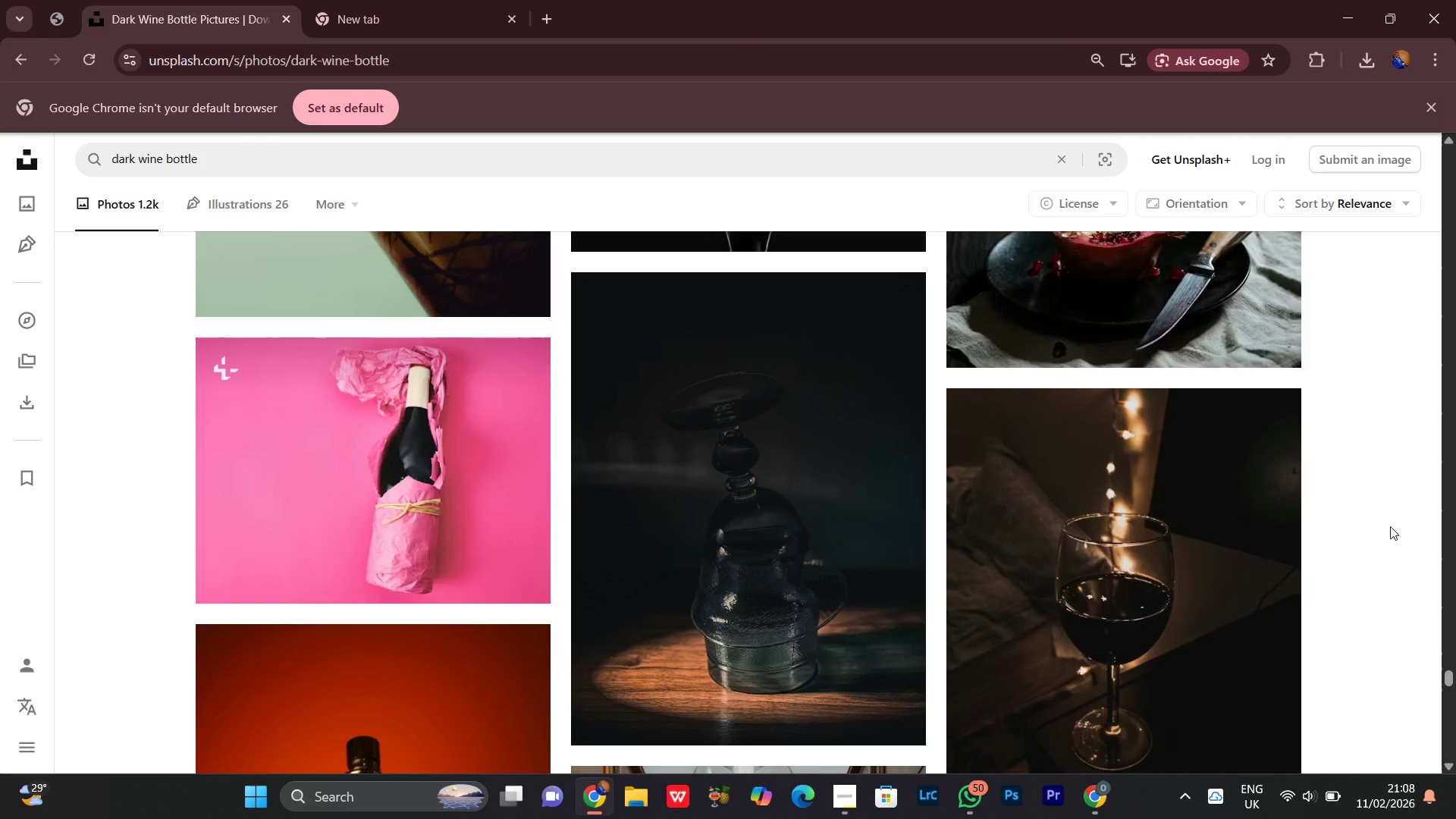 
scroll: coordinate [1390, 526], scroll_direction: down, amount: 3.0
 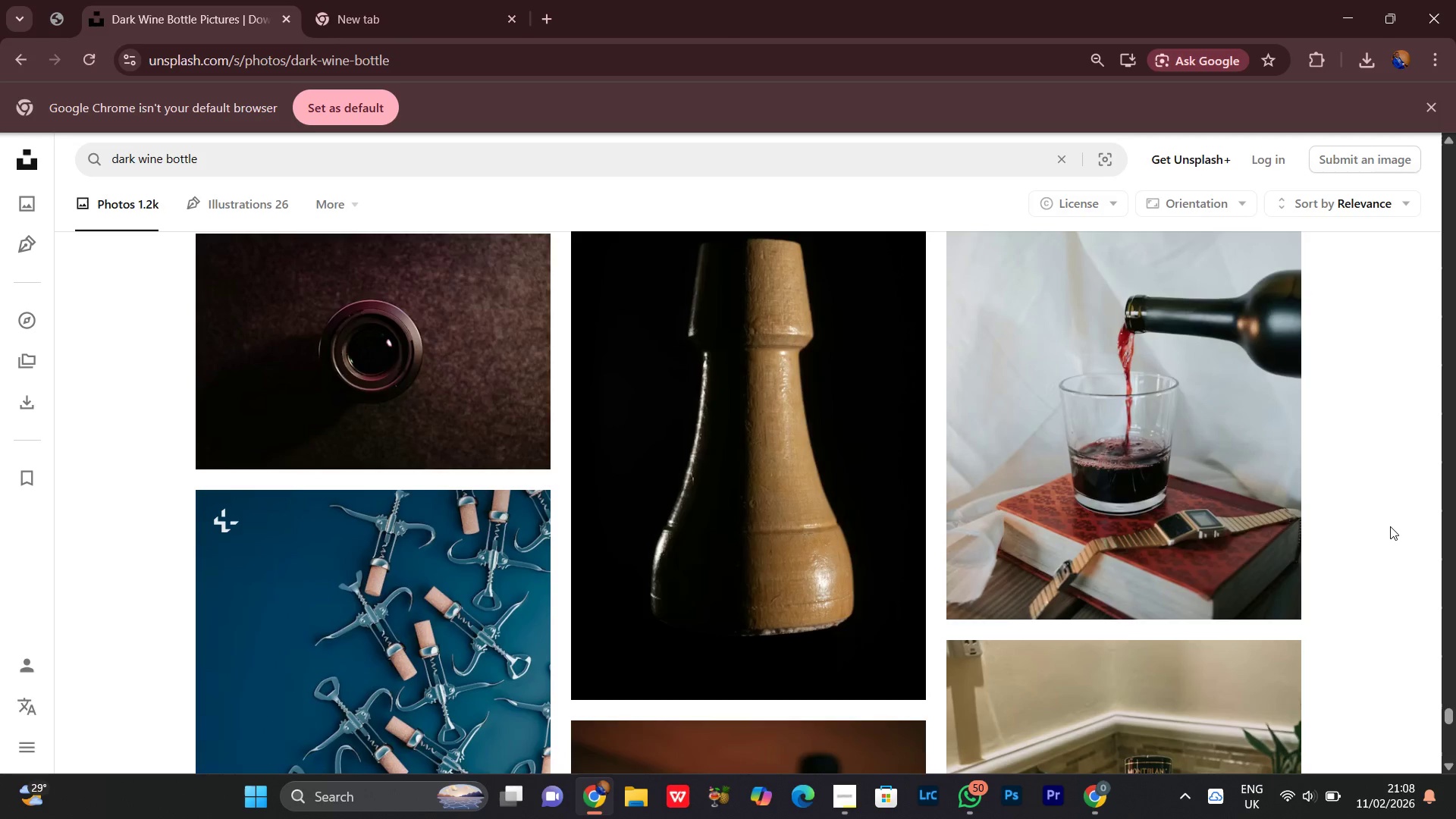 
scroll: coordinate [1390, 526], scroll_direction: none, amount: 0.0
 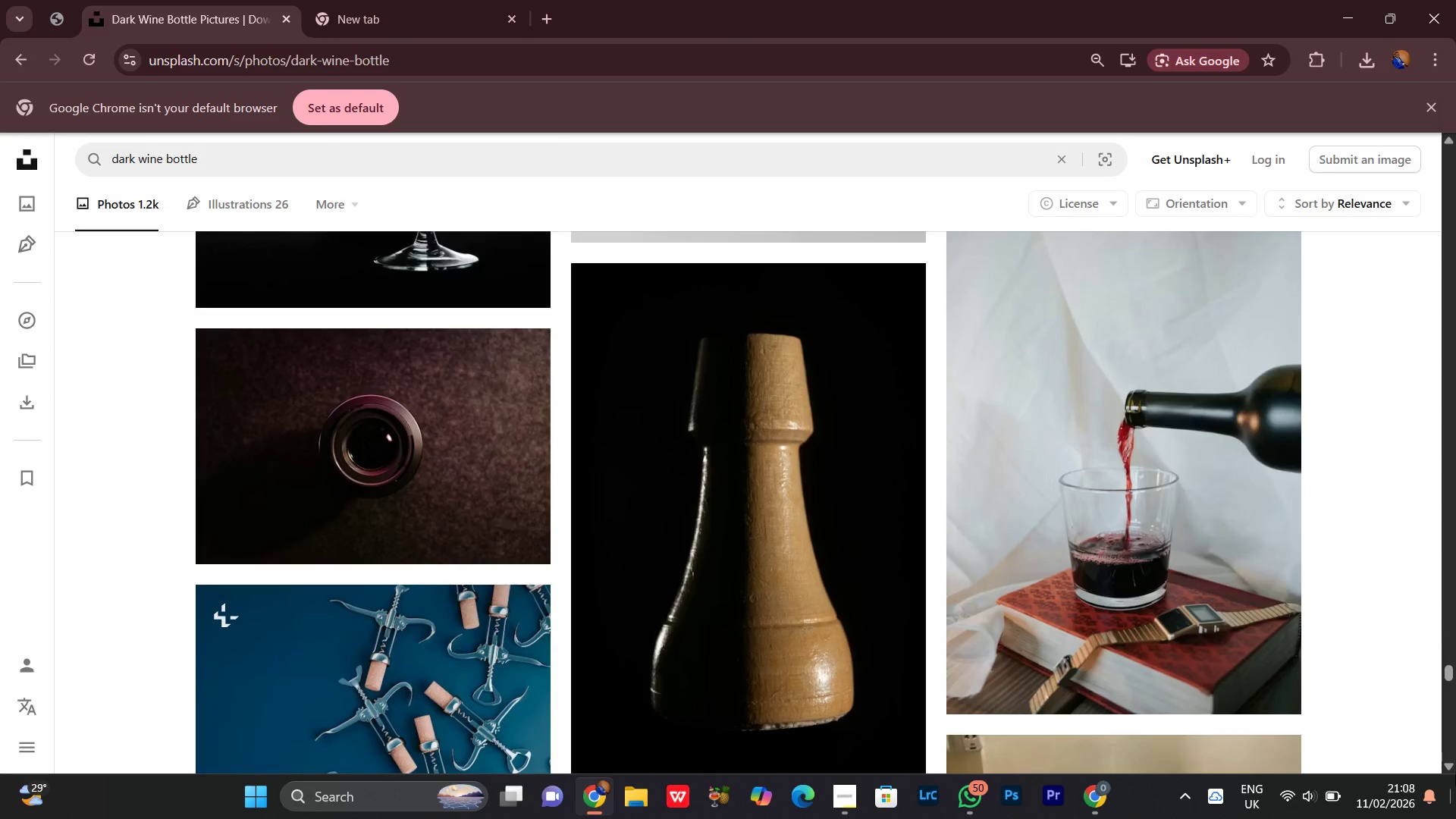 
left_click([1448, 766])
 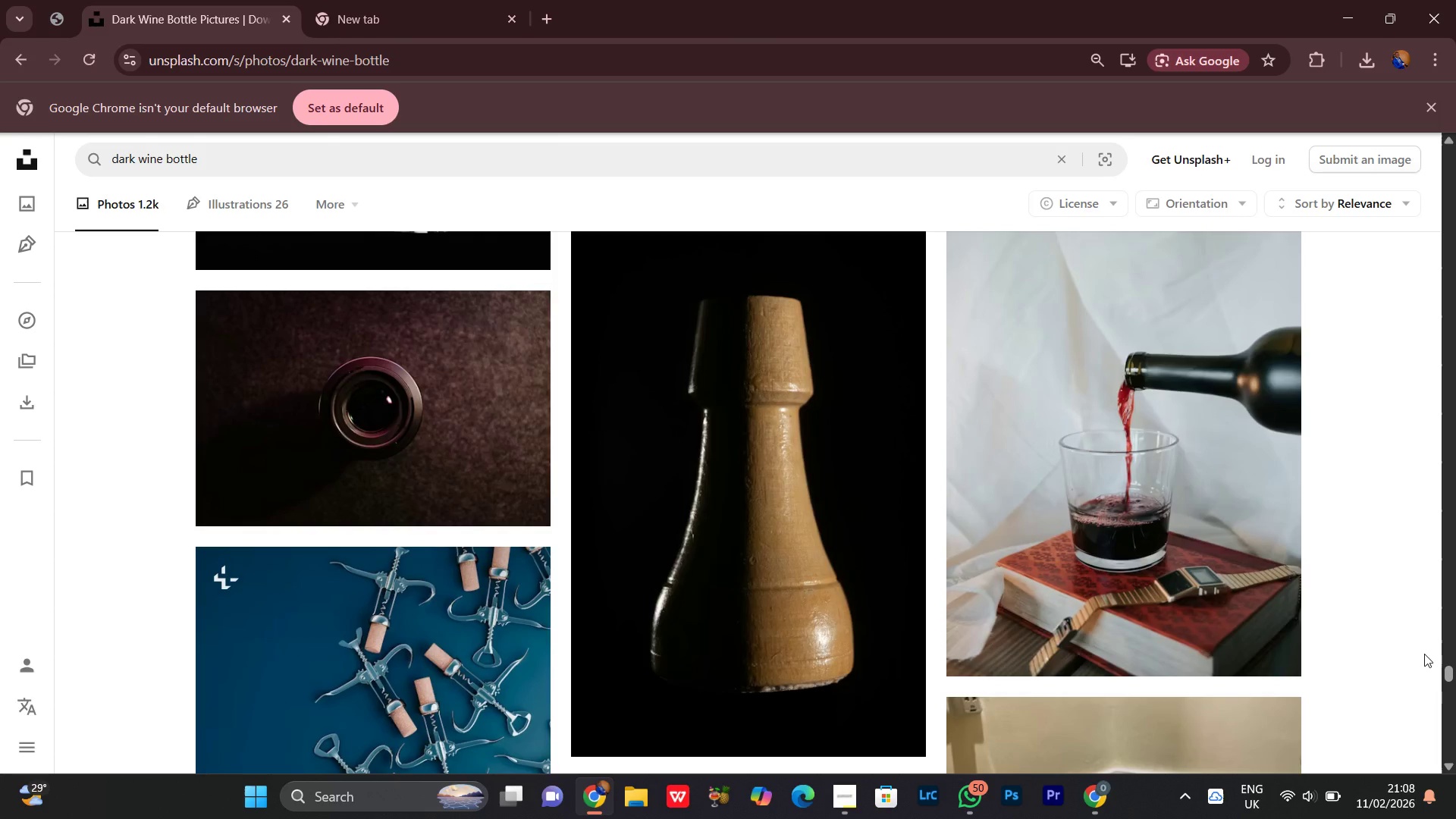 
scroll: coordinate [1424, 654], scroll_direction: up, amount: 1.0
 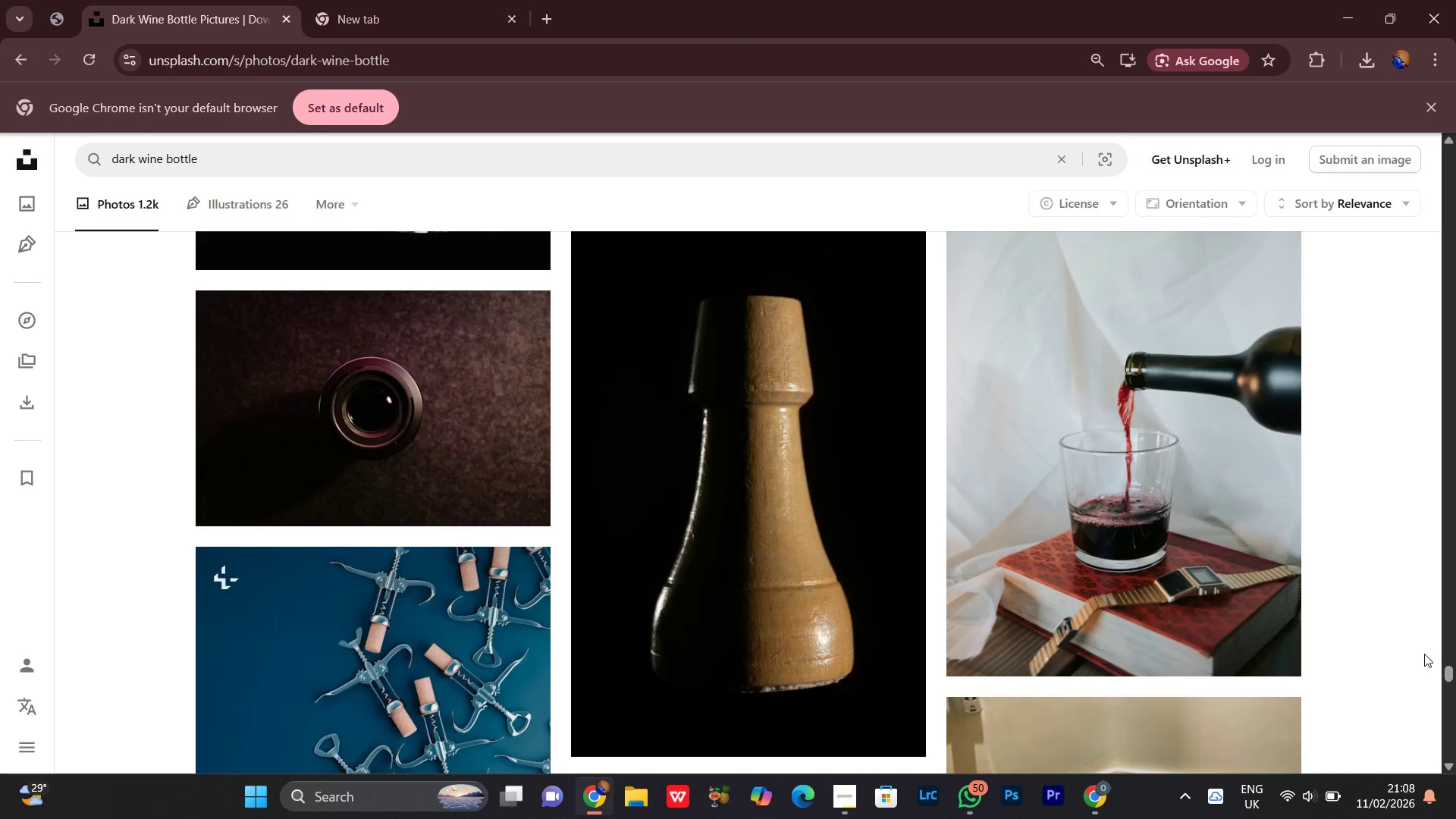 
scroll: coordinate [1424, 654], scroll_direction: down, amount: 4.0
 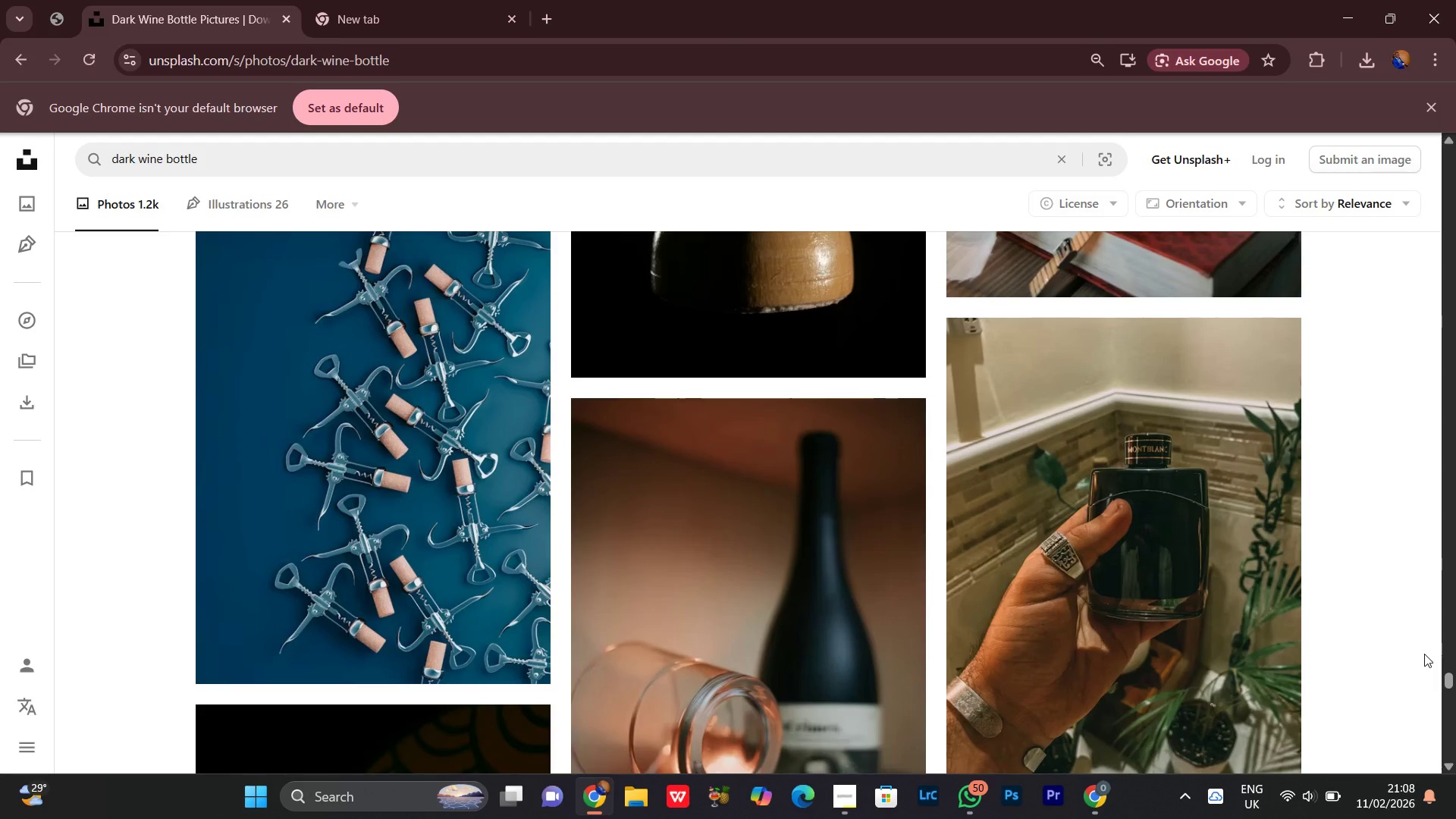 
scroll: coordinate [1424, 654], scroll_direction: none, amount: 0.0
 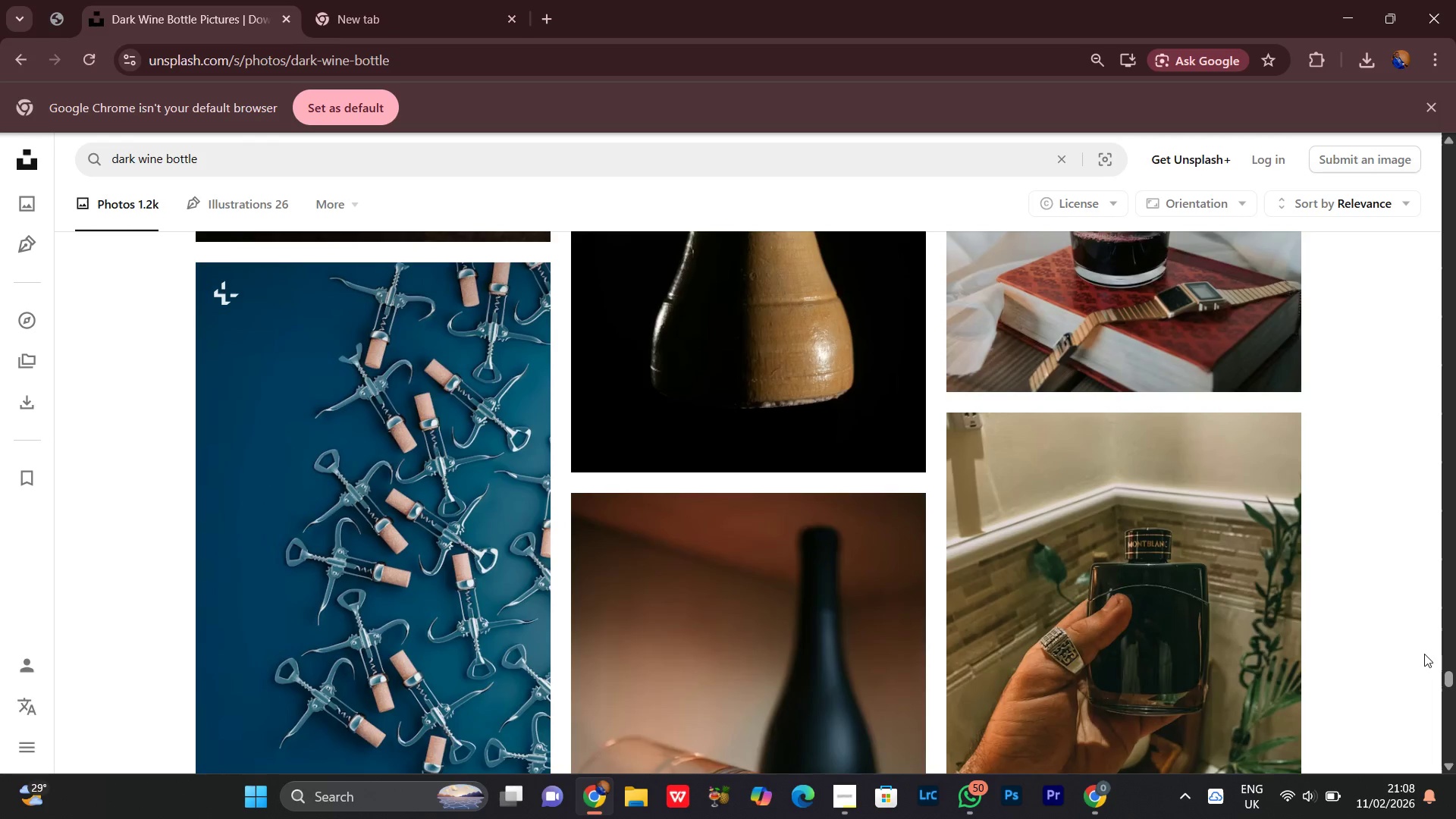 
scroll: coordinate [1424, 654], scroll_direction: down, amount: 11.0
 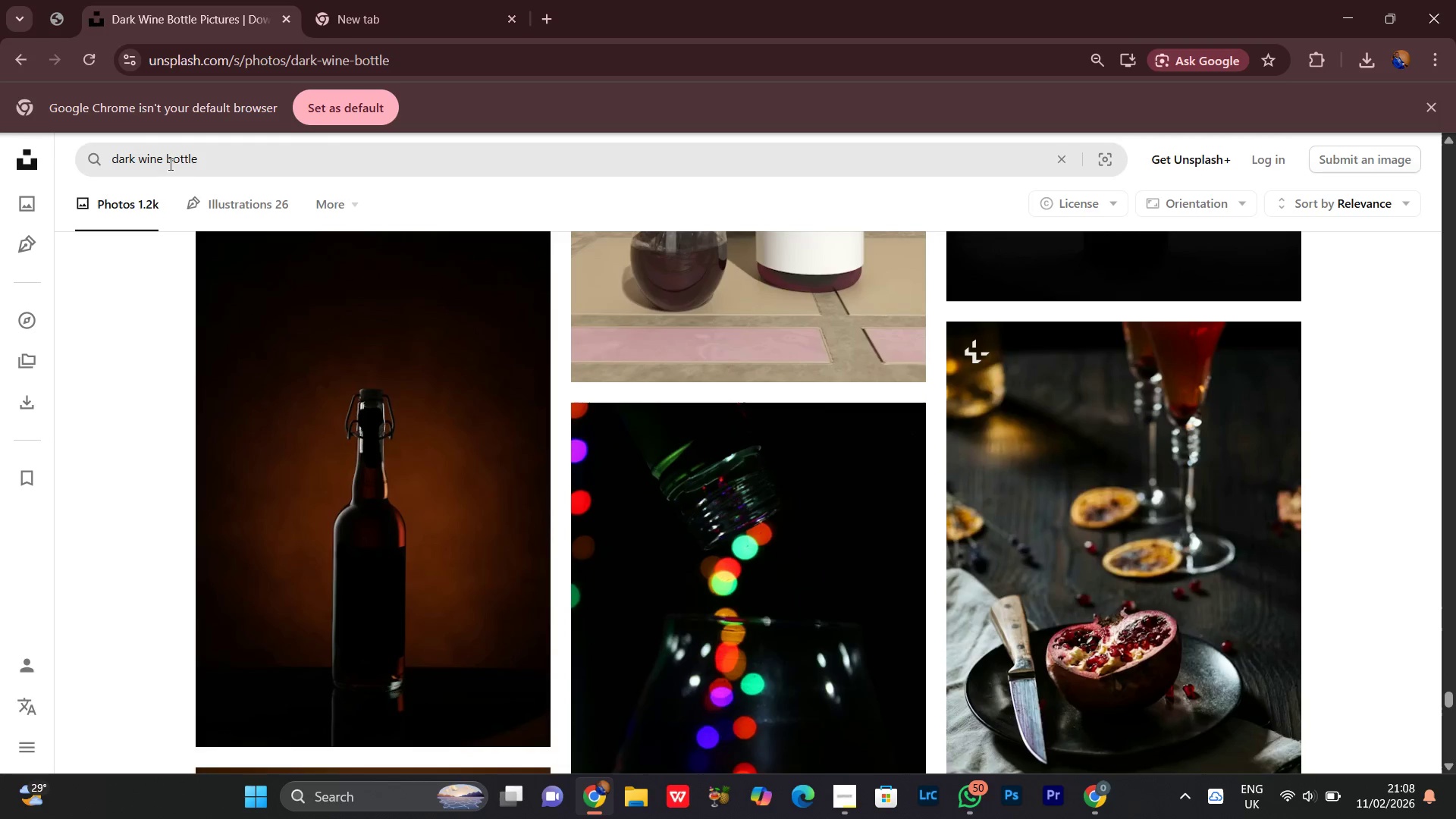 
left_click([219, 161])
 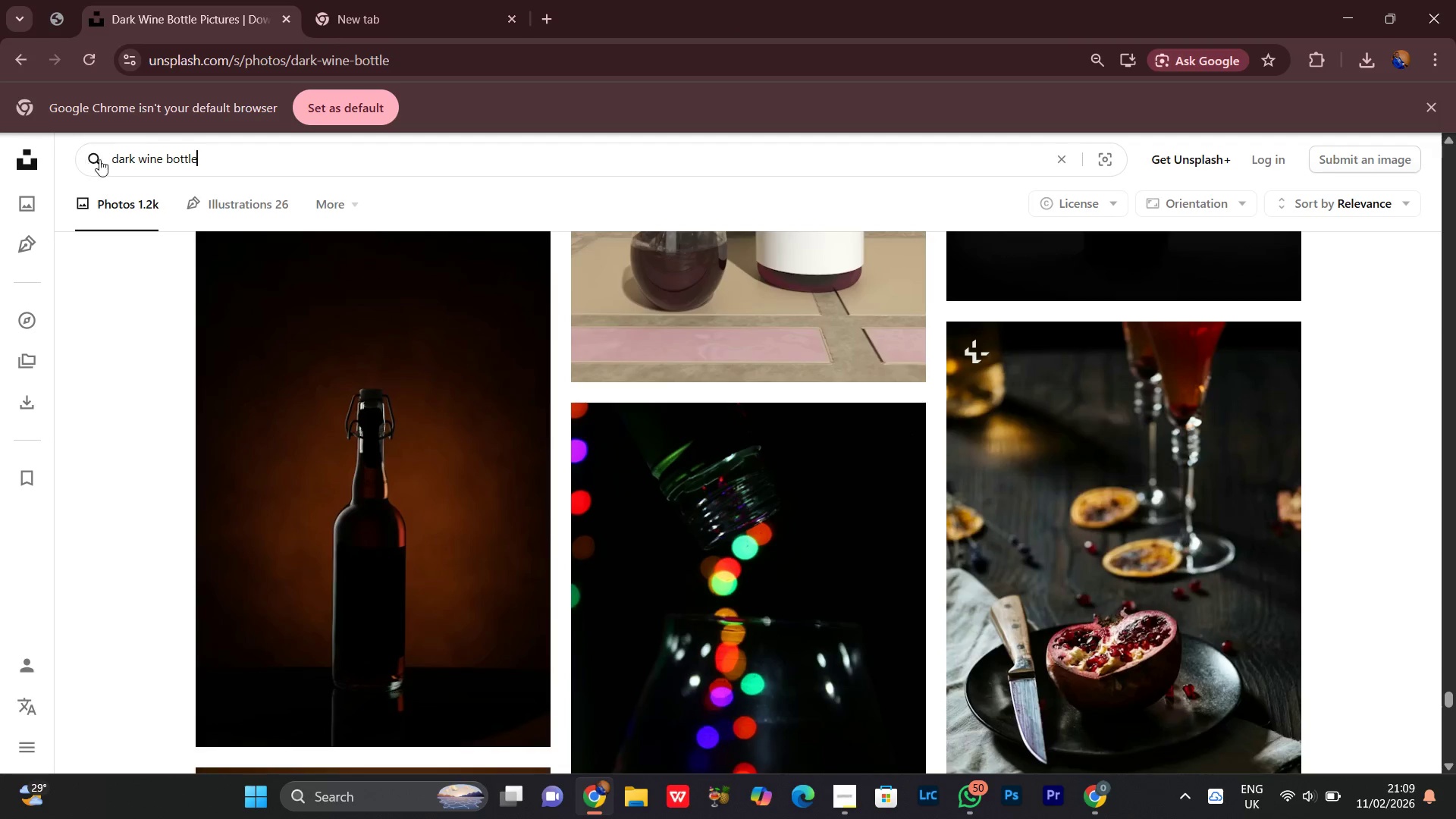 
wait(15.75)
 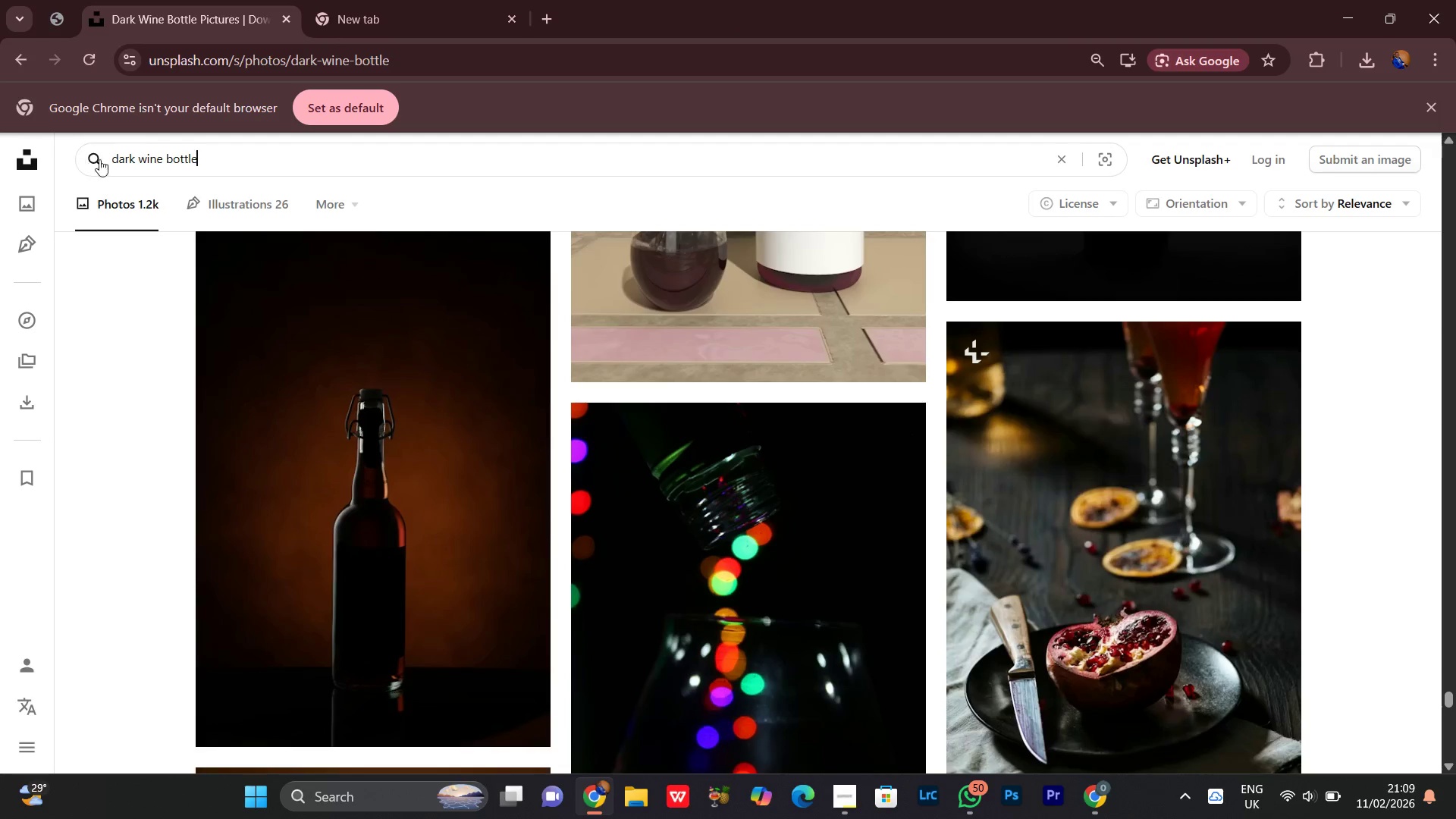 
type( low)
 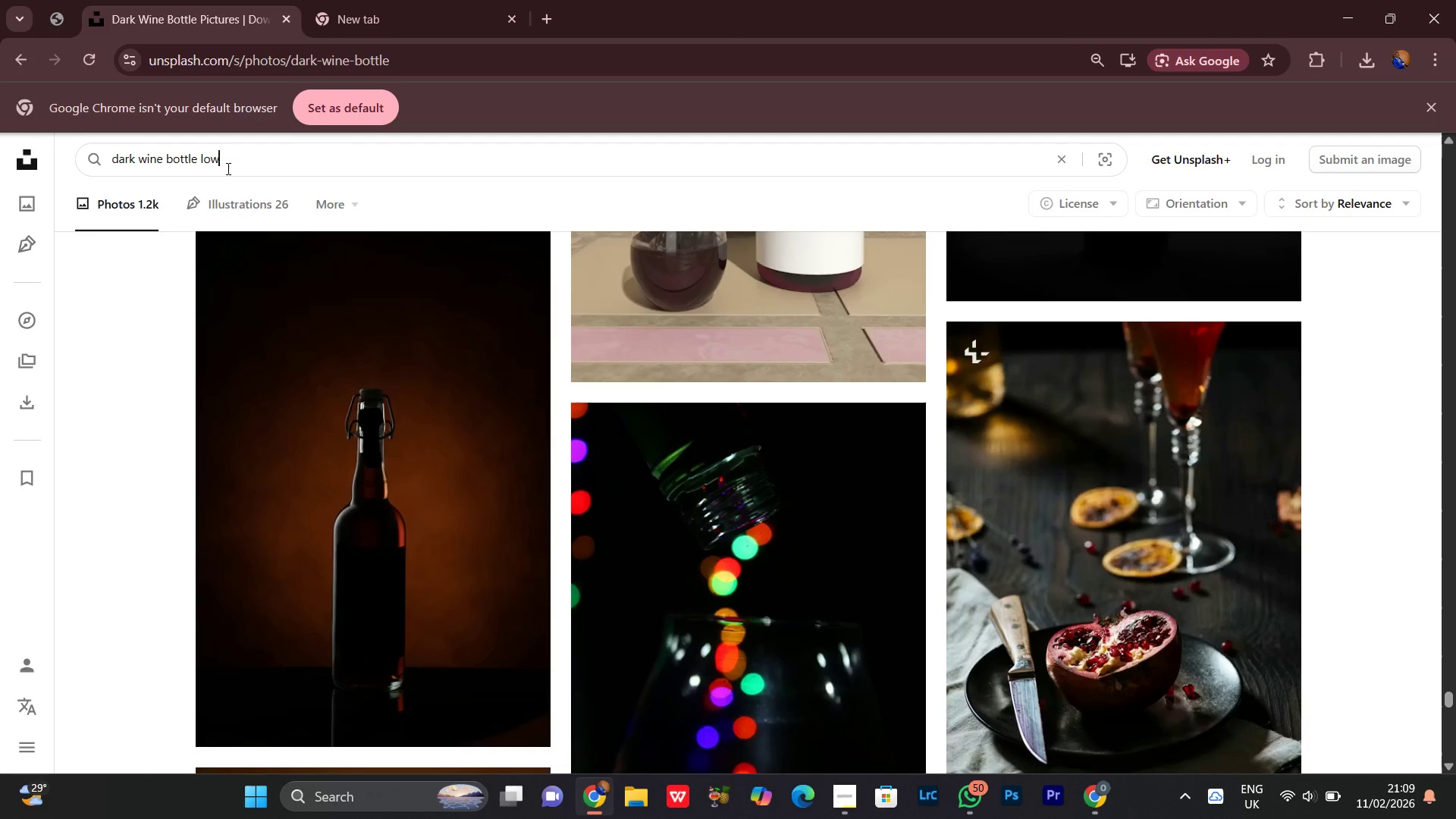 
hold_key(key=Backspace, duration=0.84)
 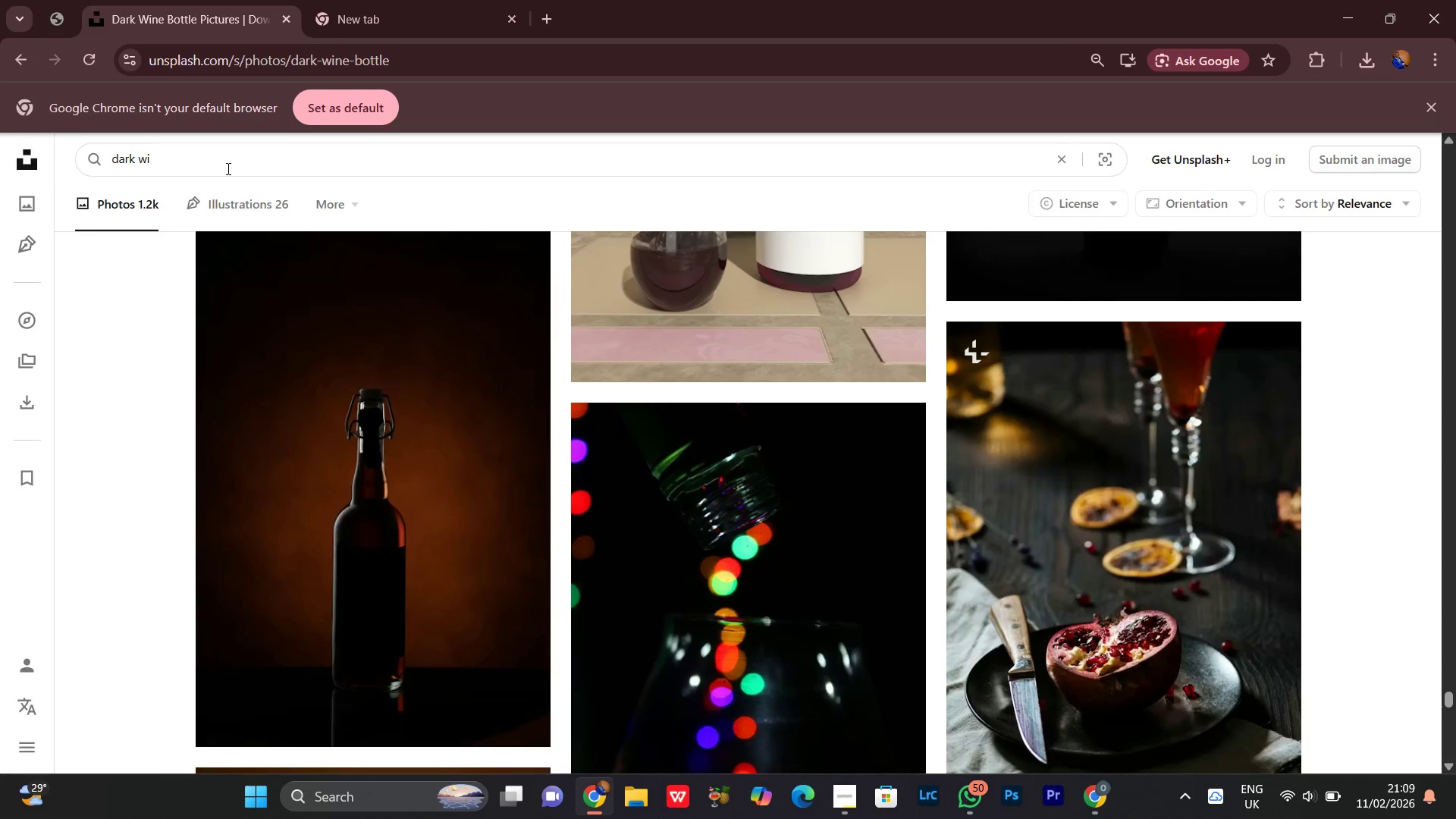 
key(Backspace)
key(Backspace)
key(Backspace)
type(glass bottle low light)
 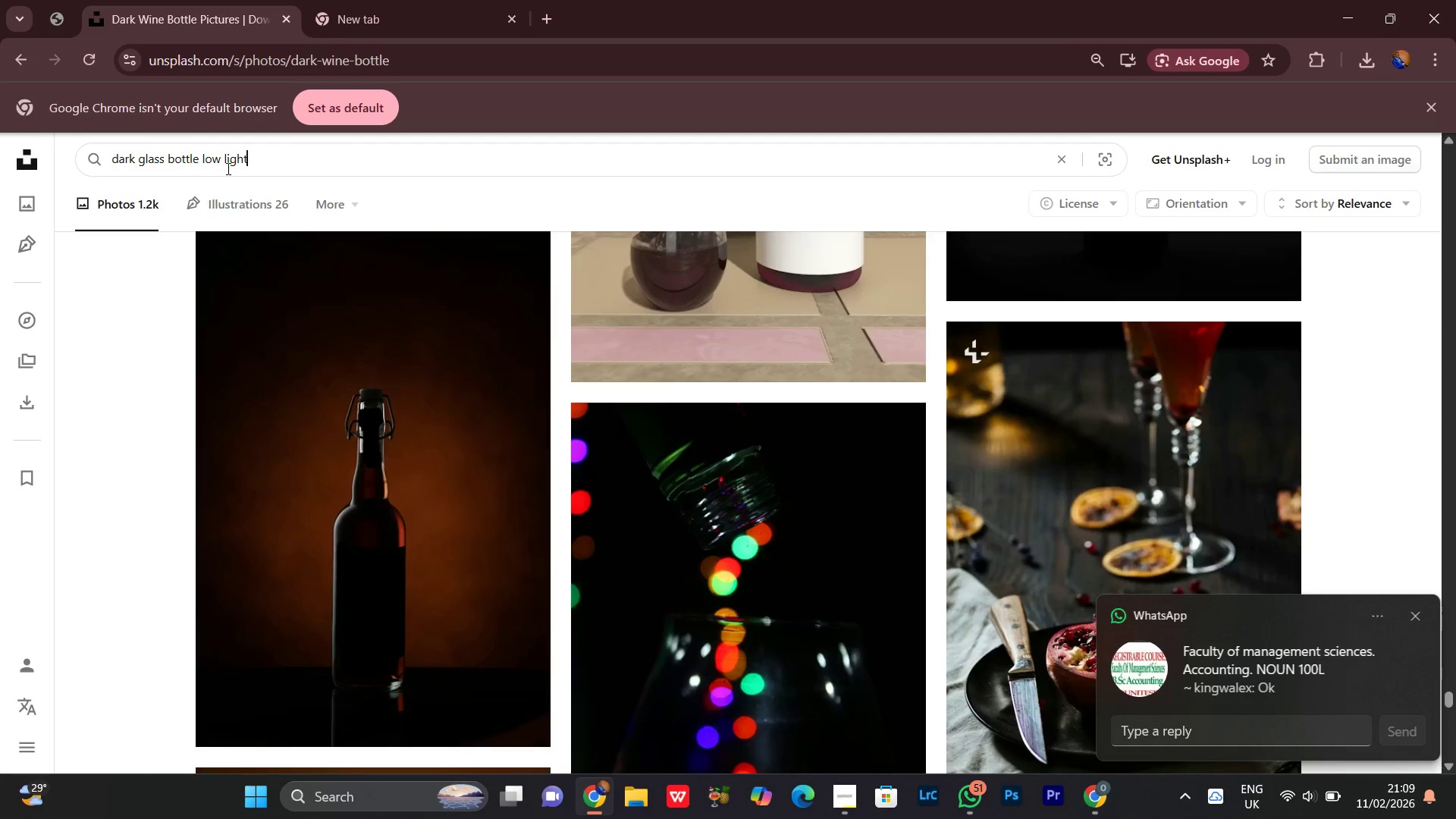 
key(Enter)
 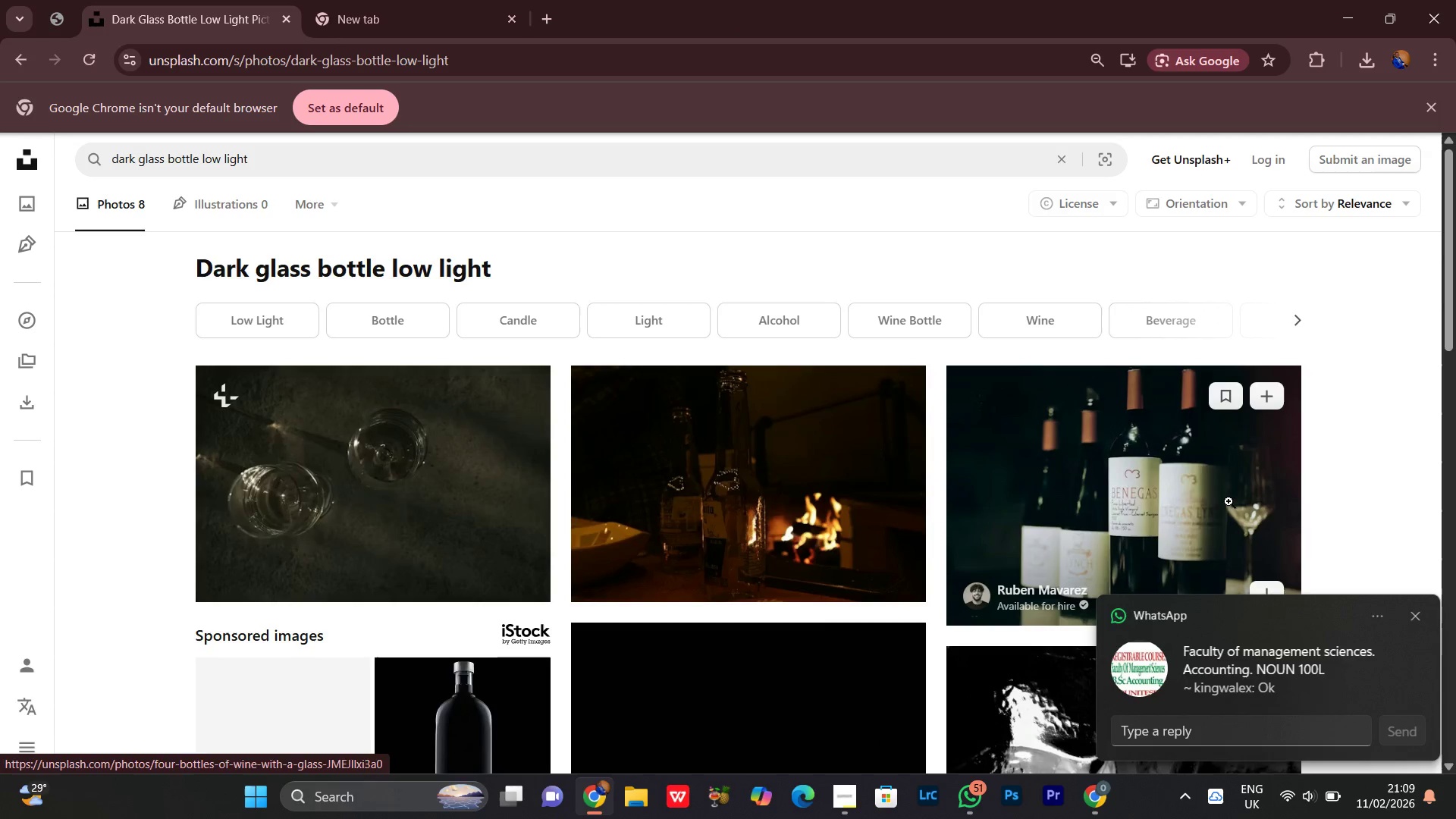 
scroll: coordinate [1326, 438], scroll_direction: down, amount: 7.0
 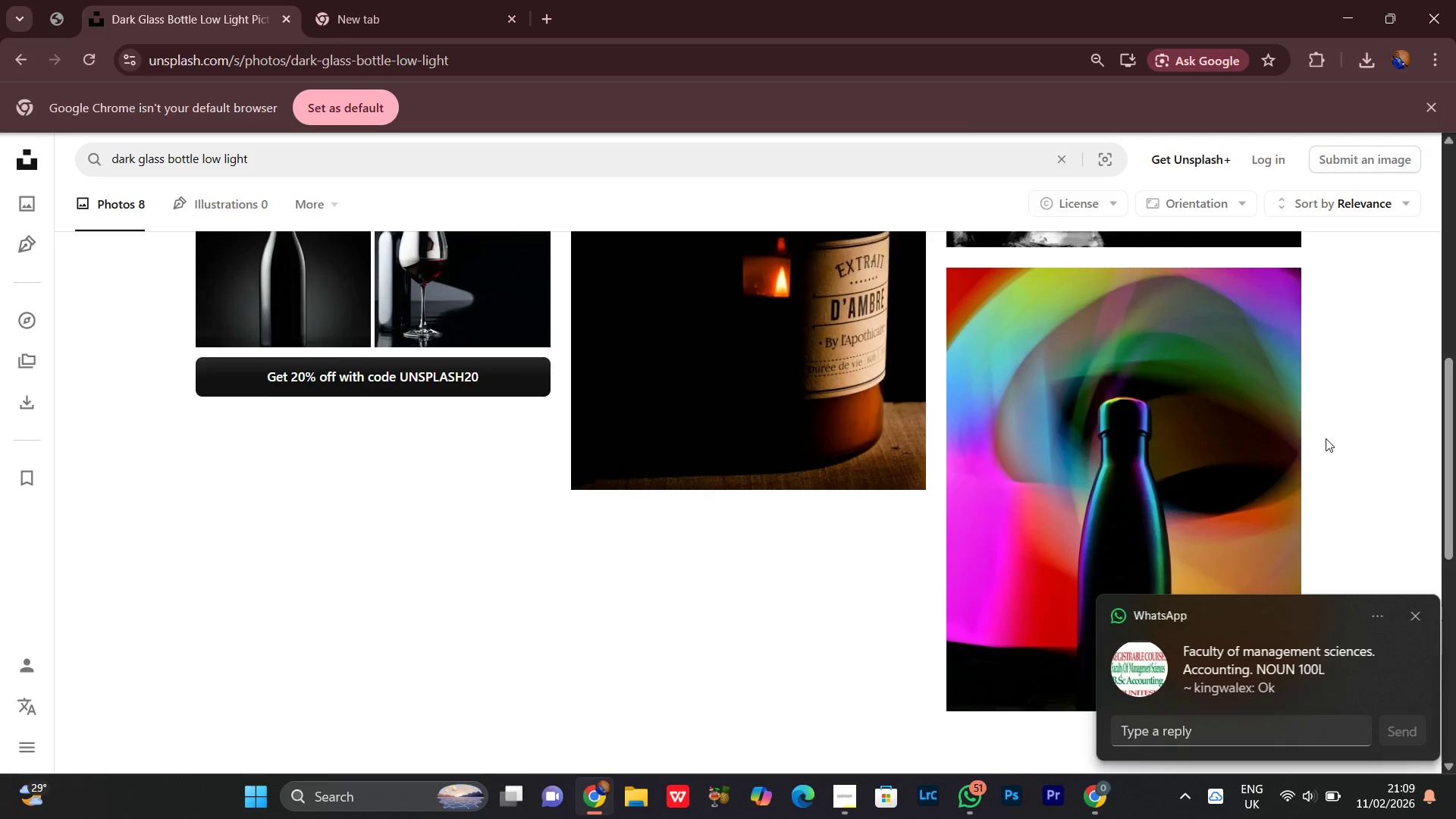 
scroll: coordinate [1326, 438], scroll_direction: up, amount: 2.0
 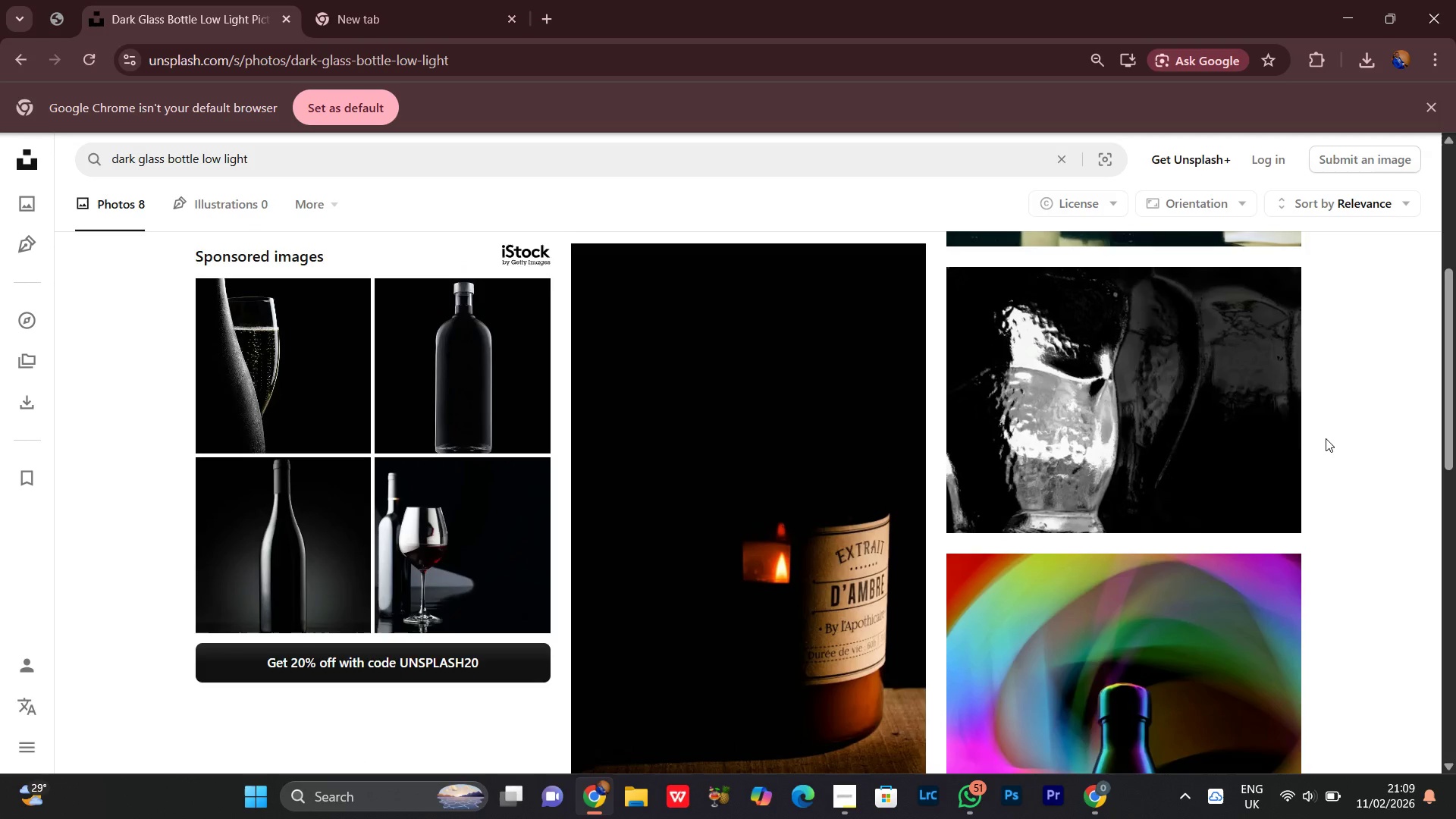 
scroll: coordinate [1311, 438], scroll_direction: down, amount: 13.0
 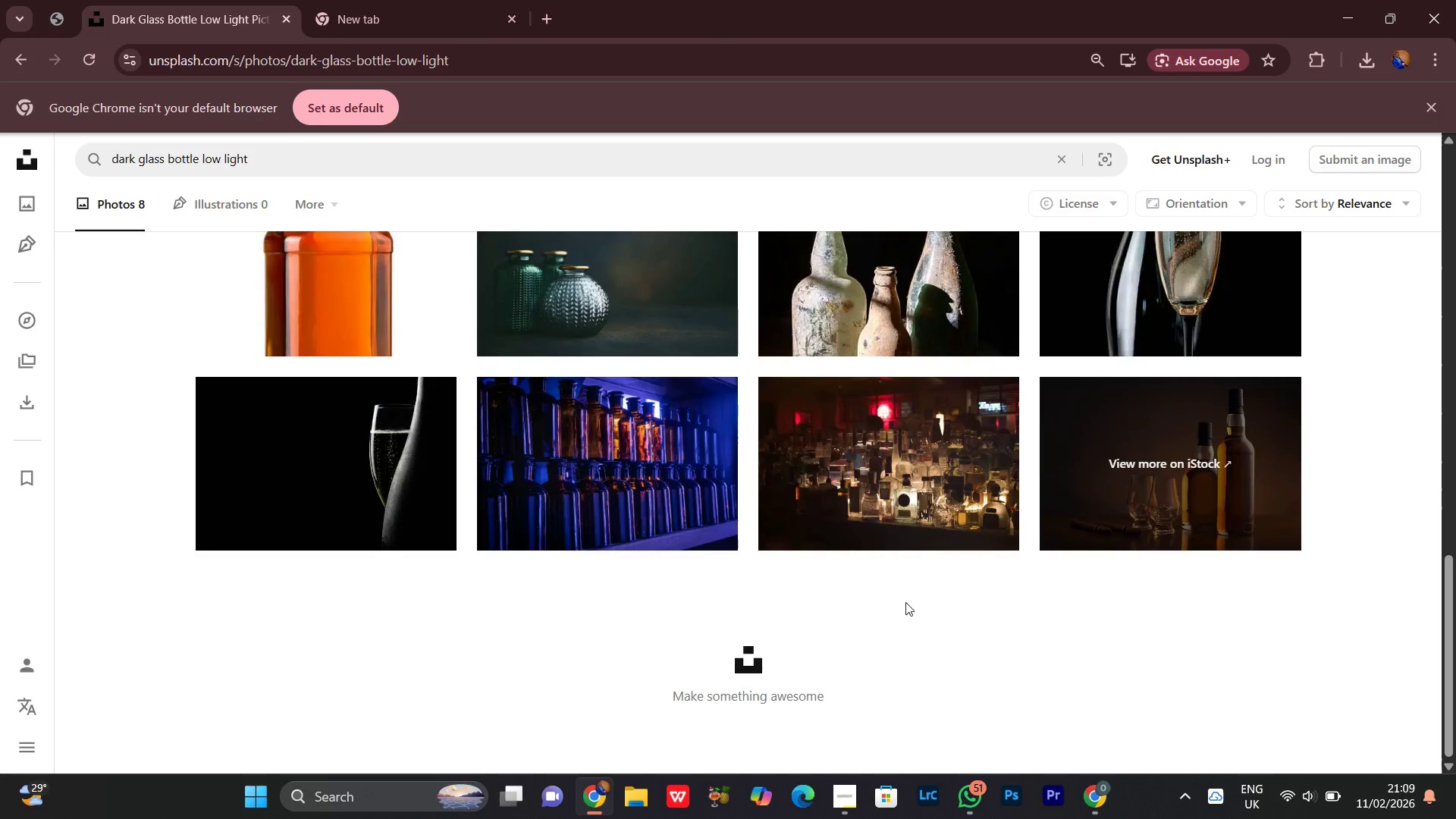 
scroll: coordinate [629, 607], scroll_direction: up, amount: 3.0
 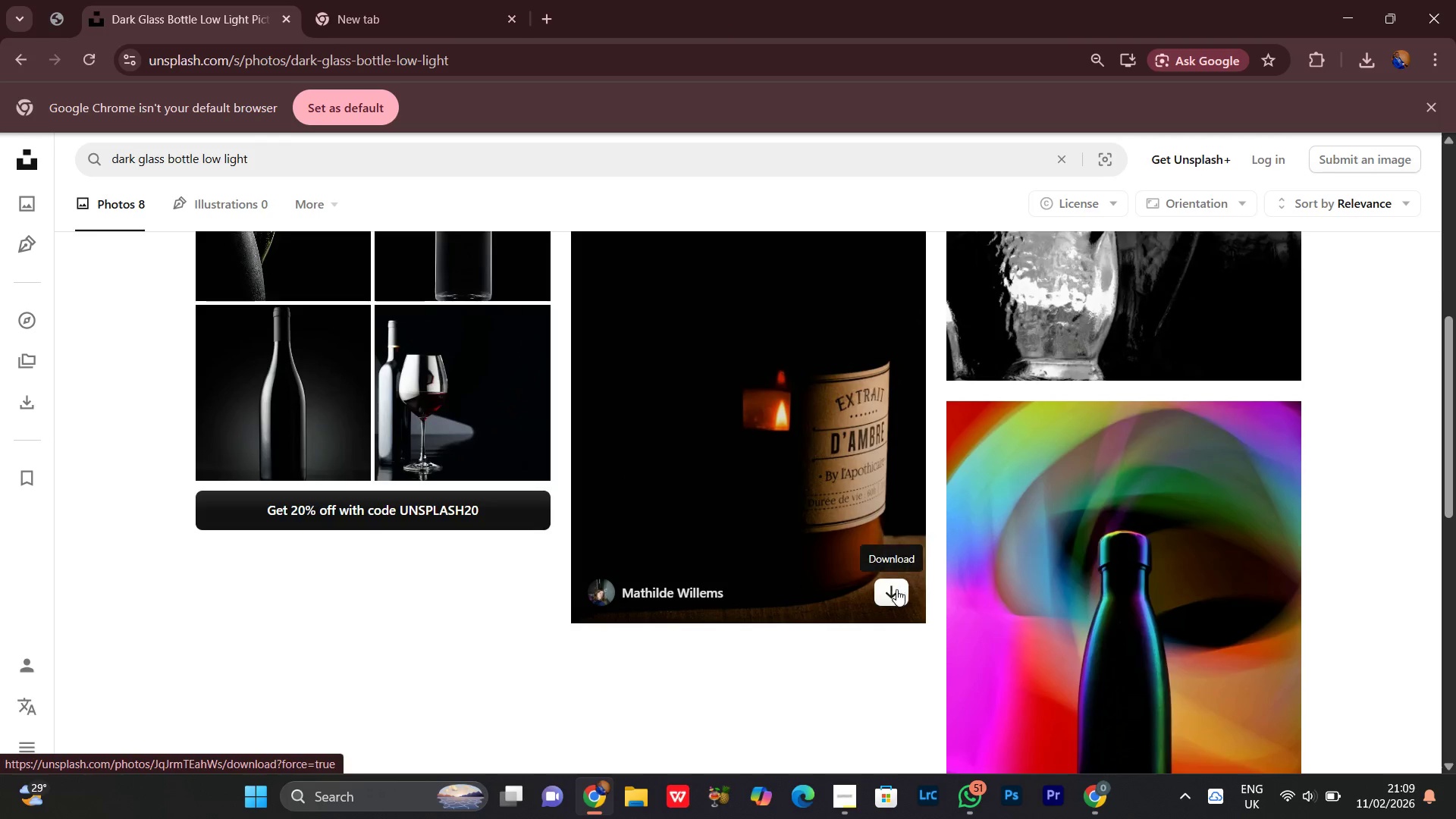 
left_click([888, 595])
 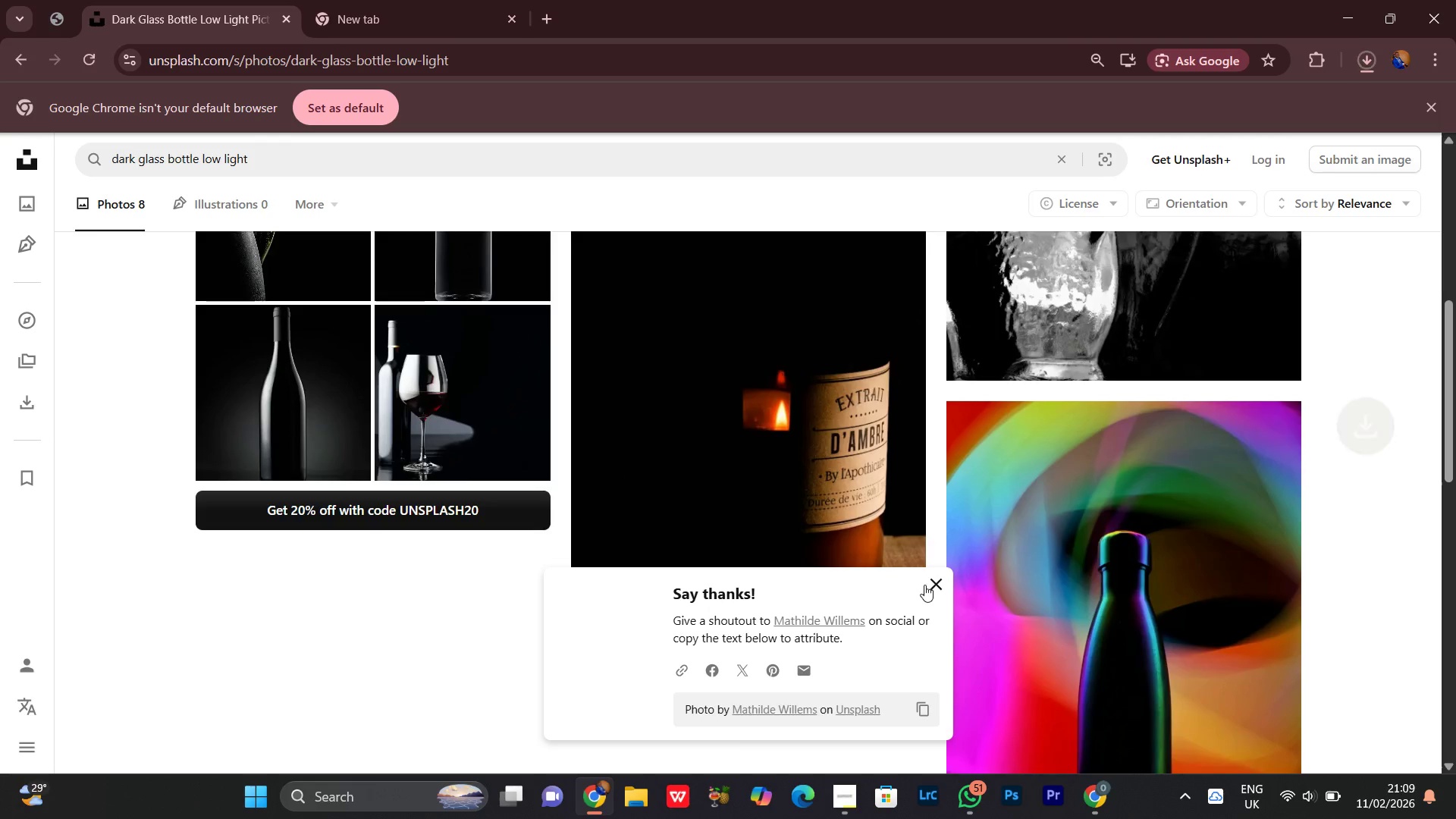 
left_click([944, 576])
 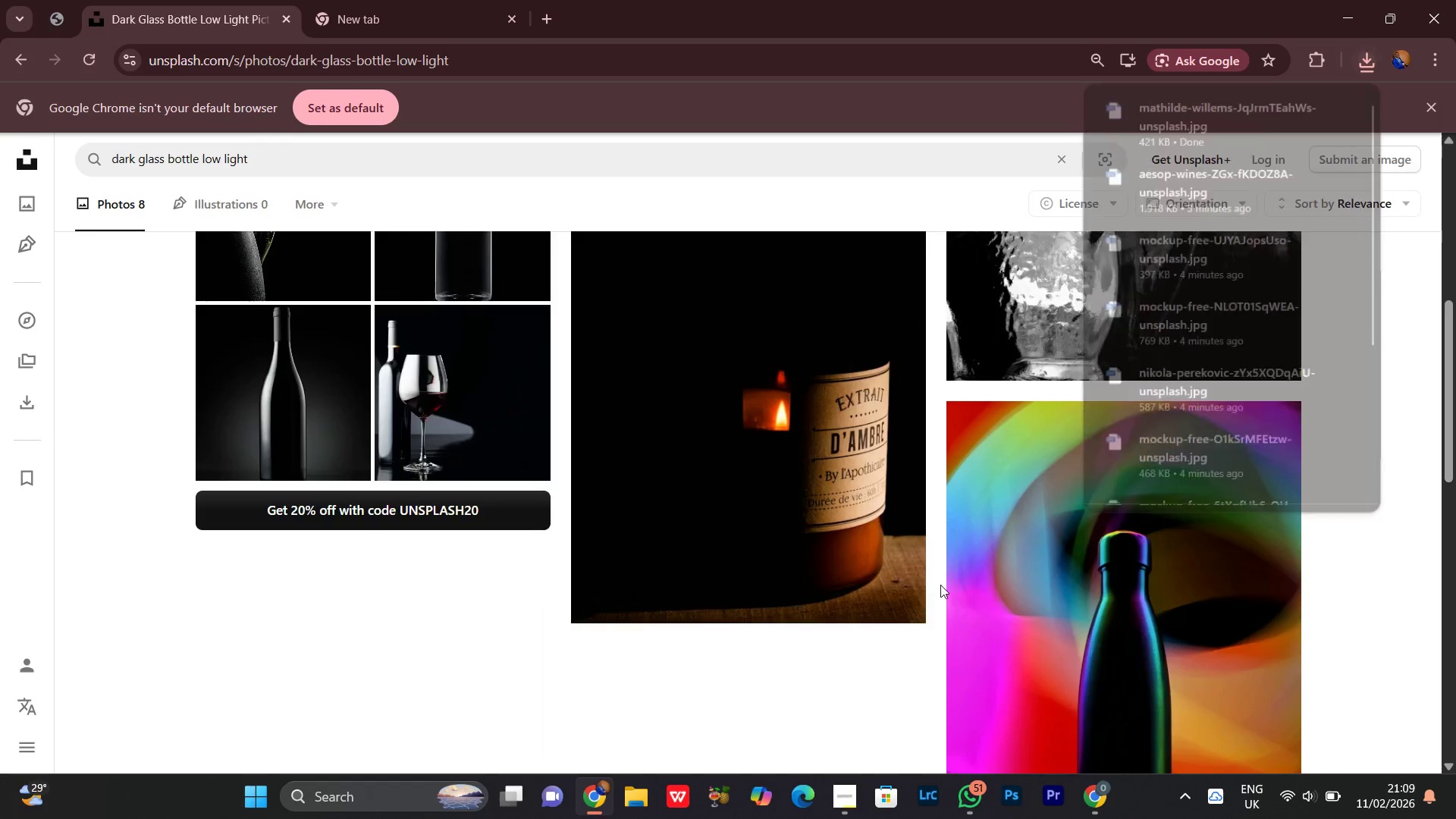 
scroll: coordinate [936, 573], scroll_direction: up, amount: 11.0
 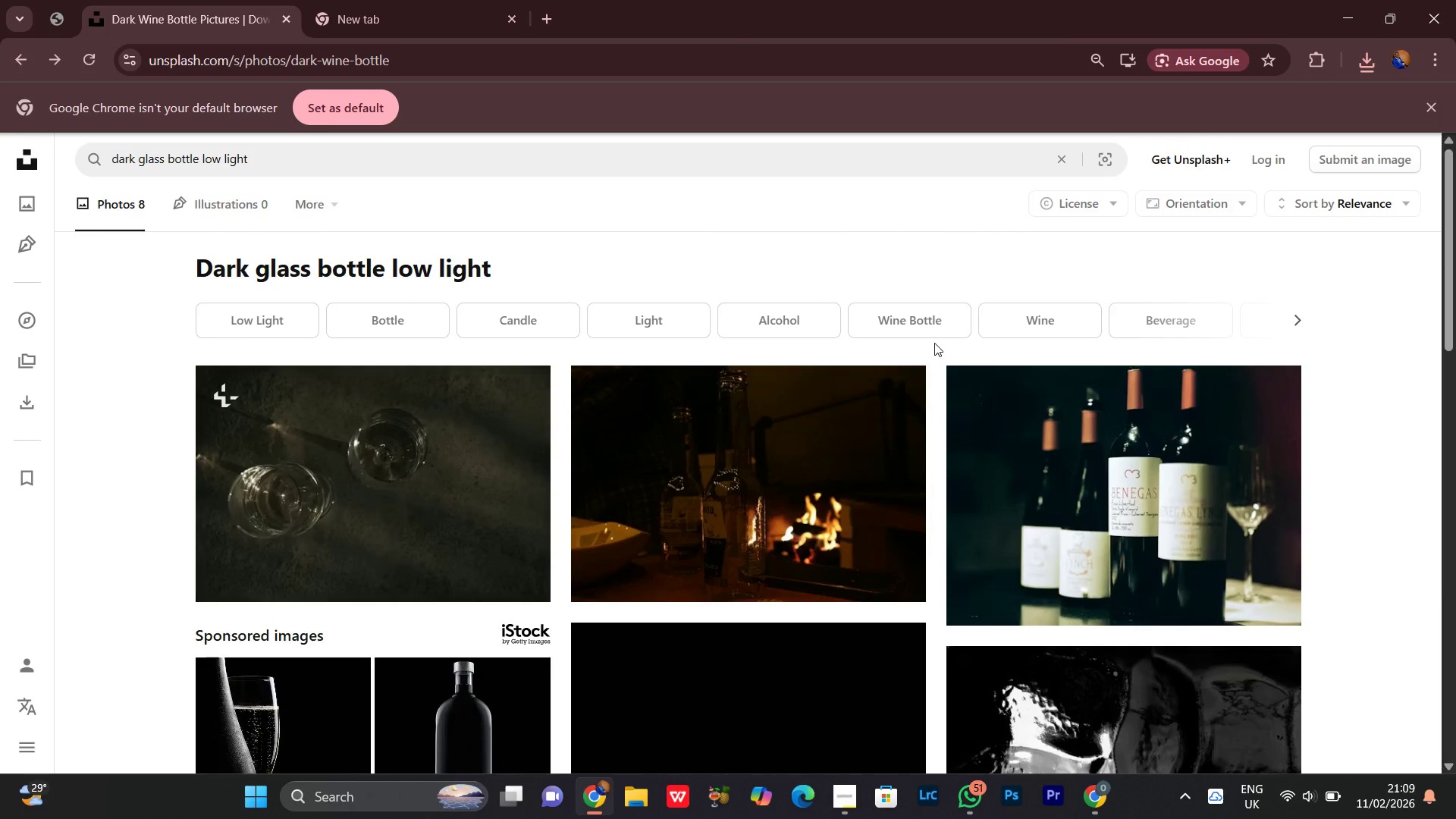 
wait(5.31)
 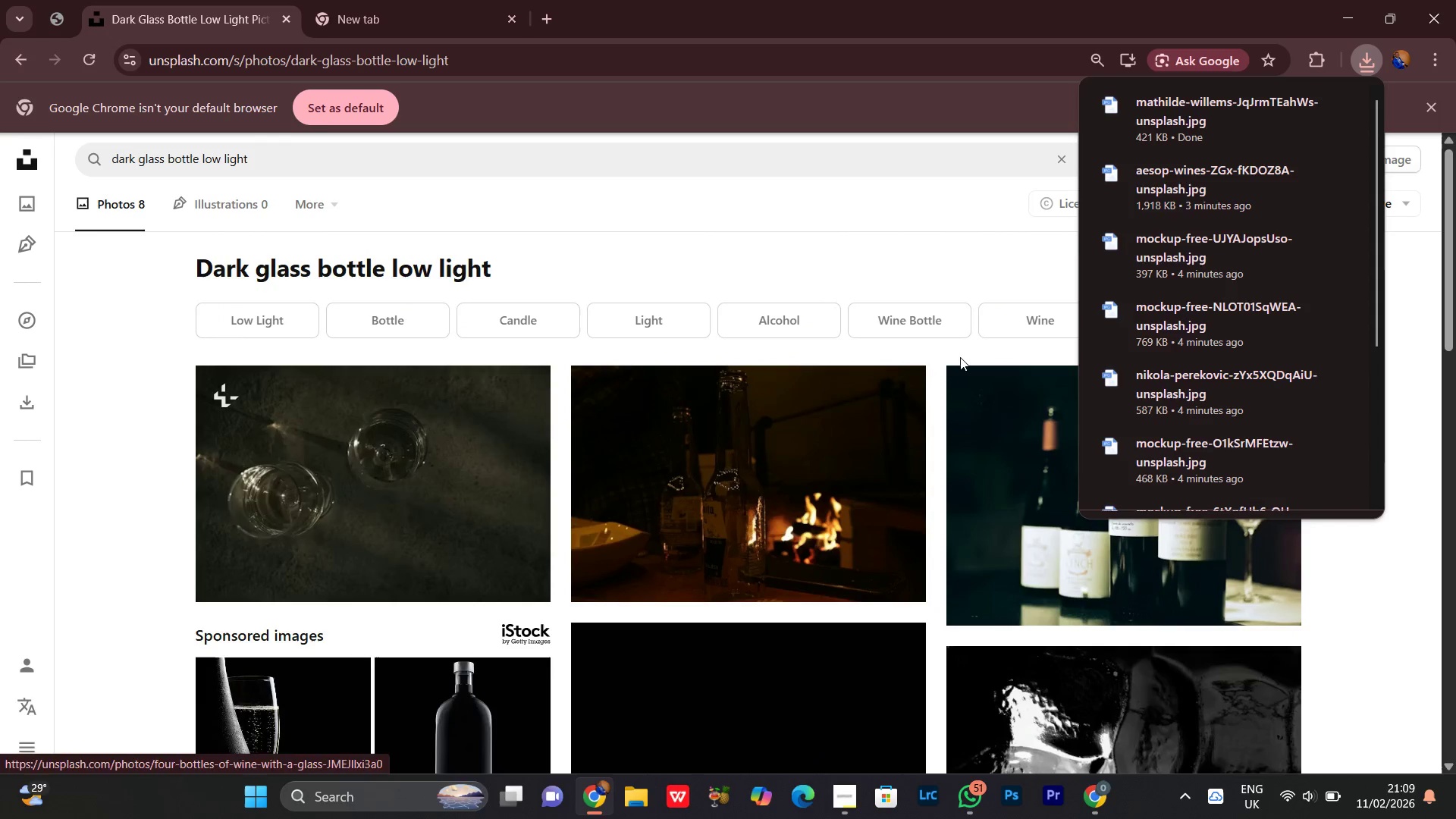 
scroll: coordinate [1346, 416], scroll_direction: down, amount: 11.0